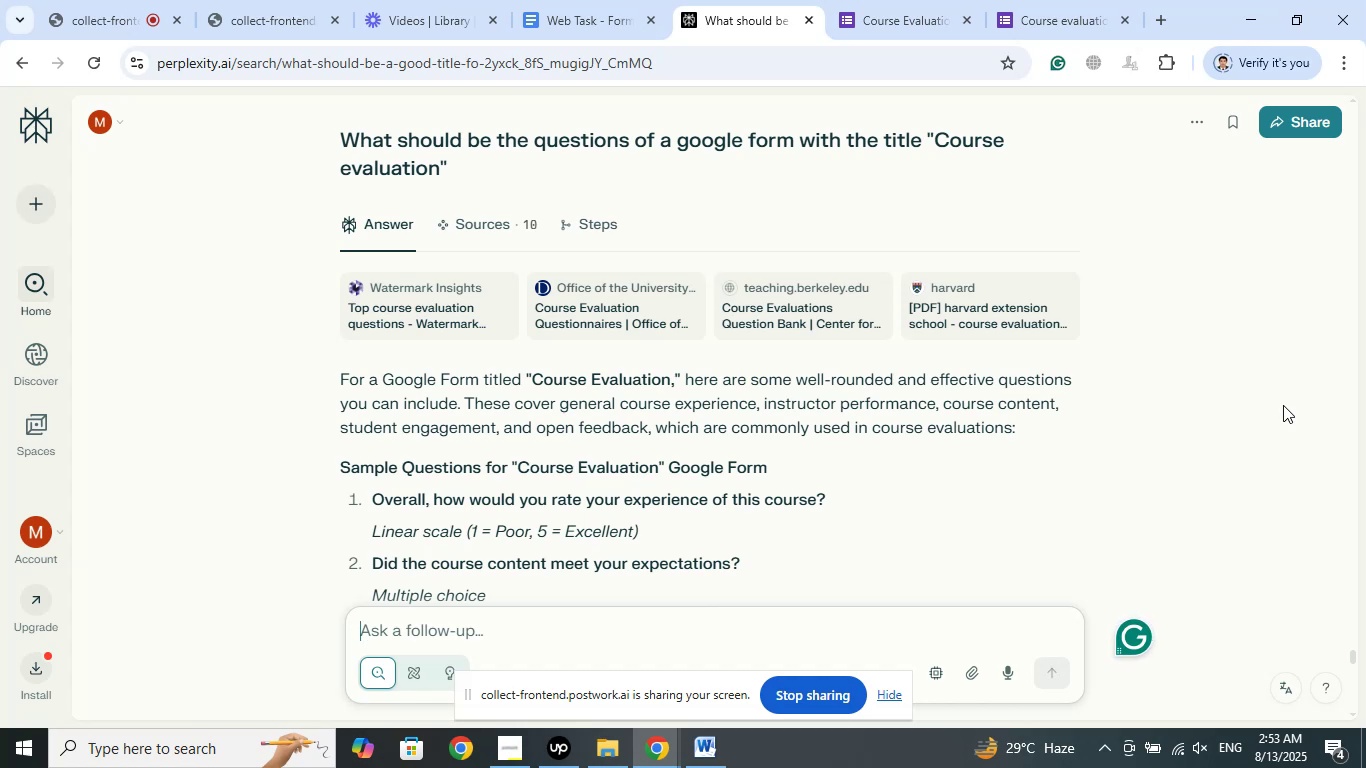 
wait(23.81)
 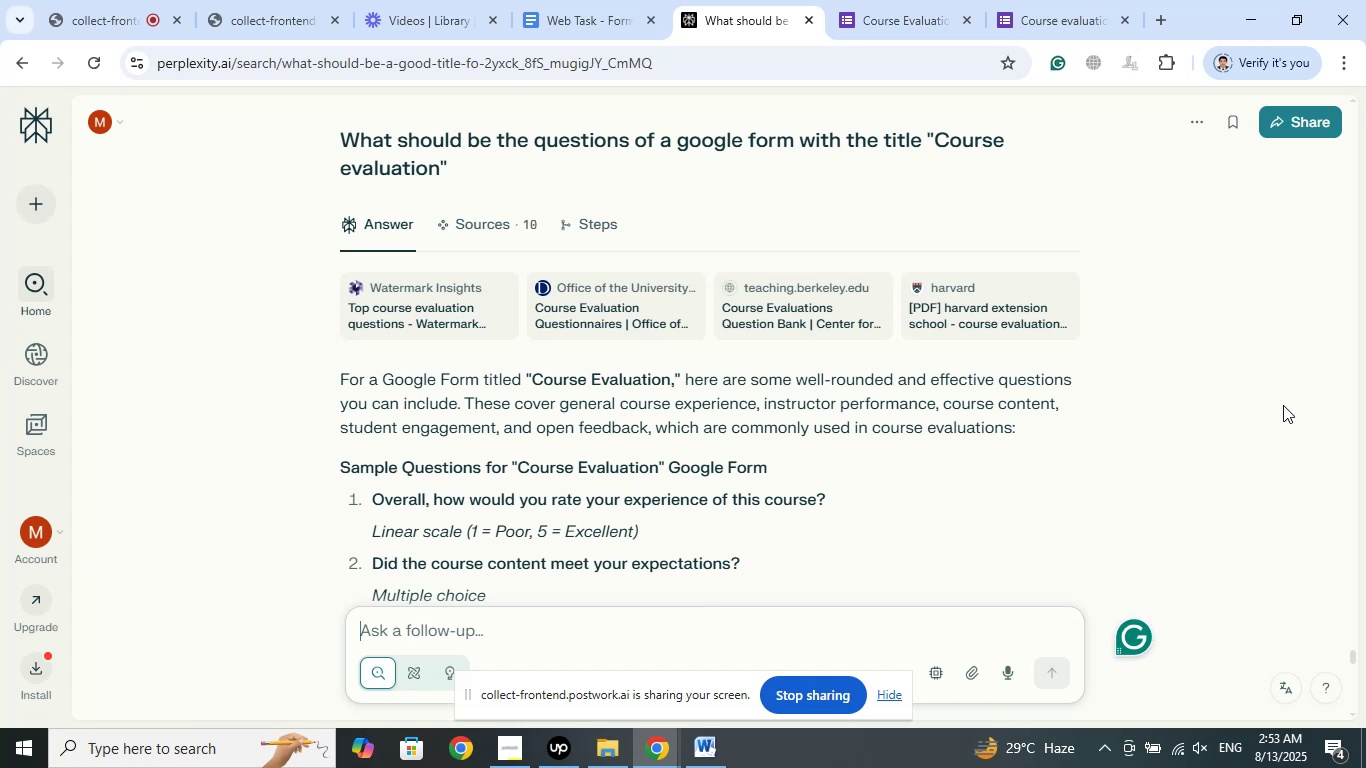 
scroll: coordinate [866, 455], scroll_direction: down, amount: 5.0
 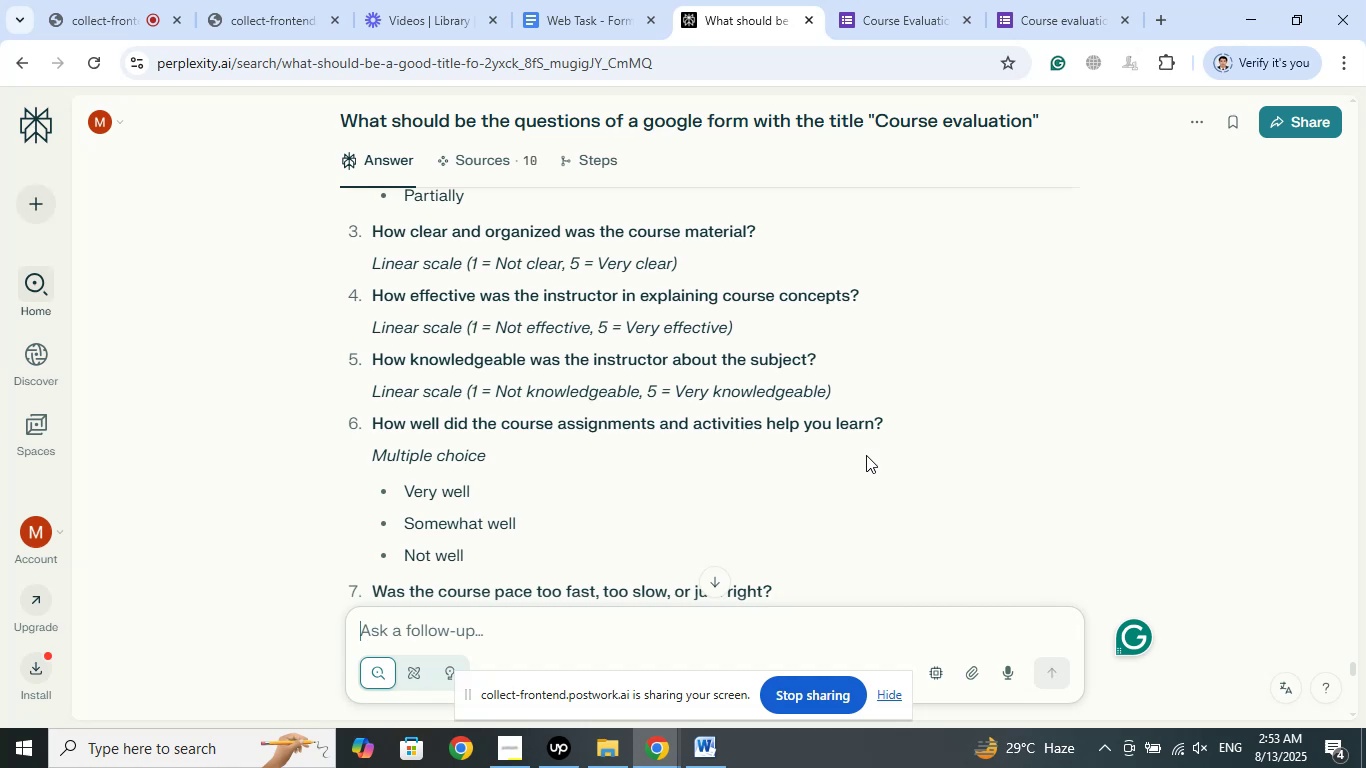 
scroll: coordinate [866, 455], scroll_direction: down, amount: 1.0
 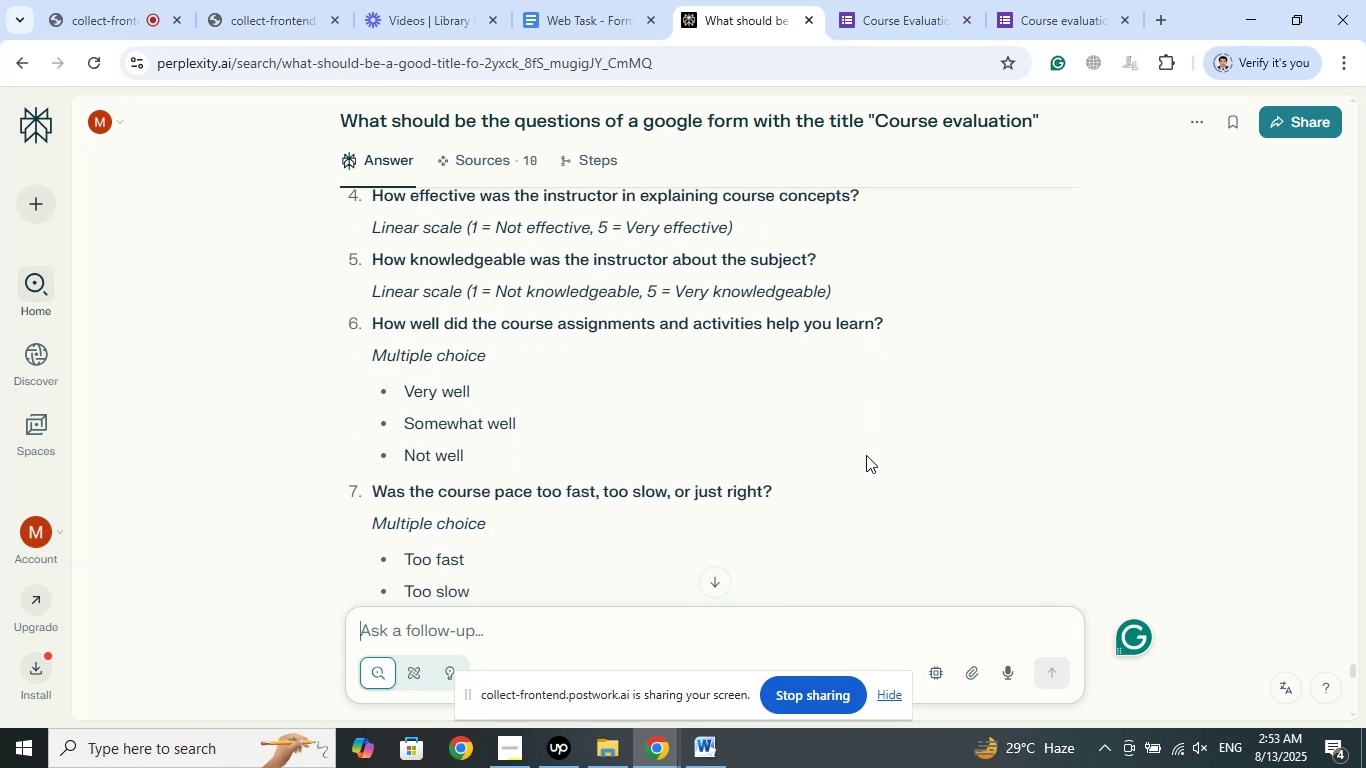 
wait(7.71)
 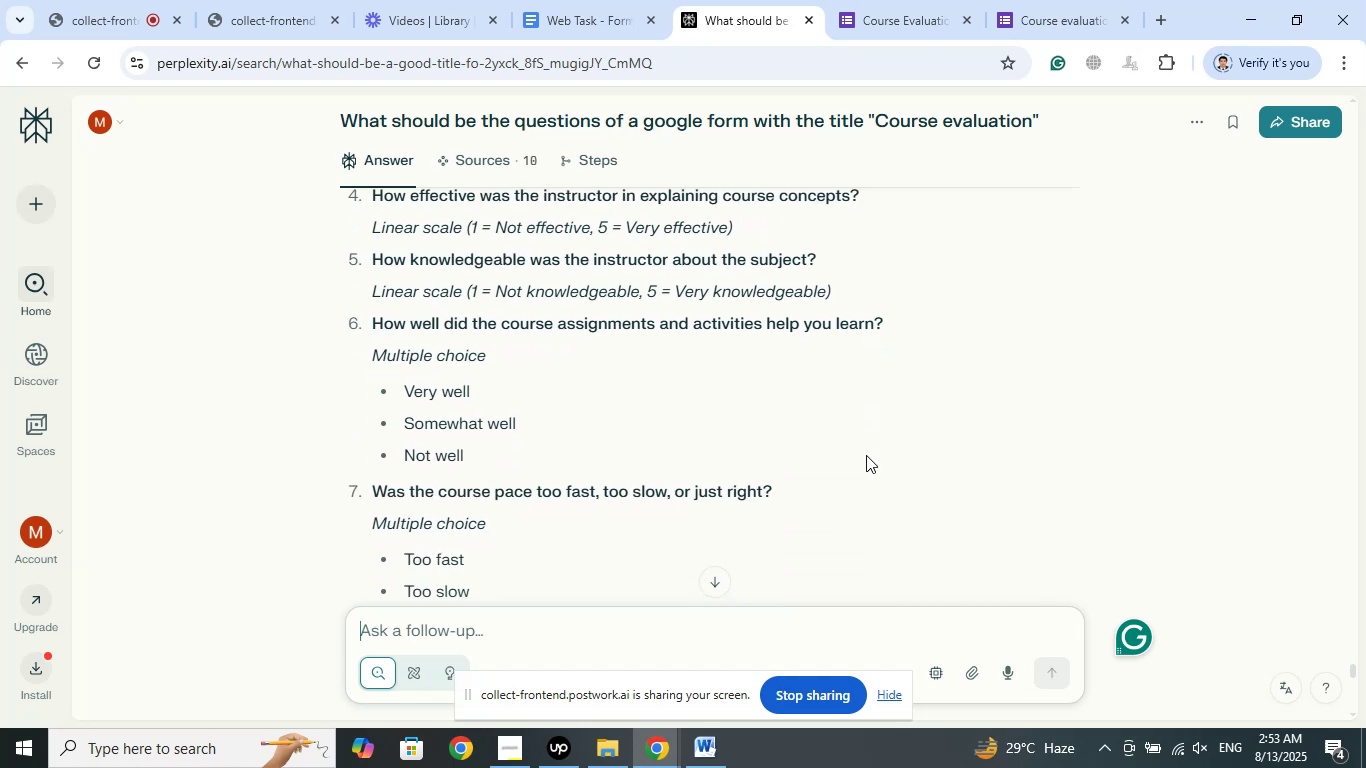 
scroll: coordinate [866, 455], scroll_direction: down, amount: 6.0
 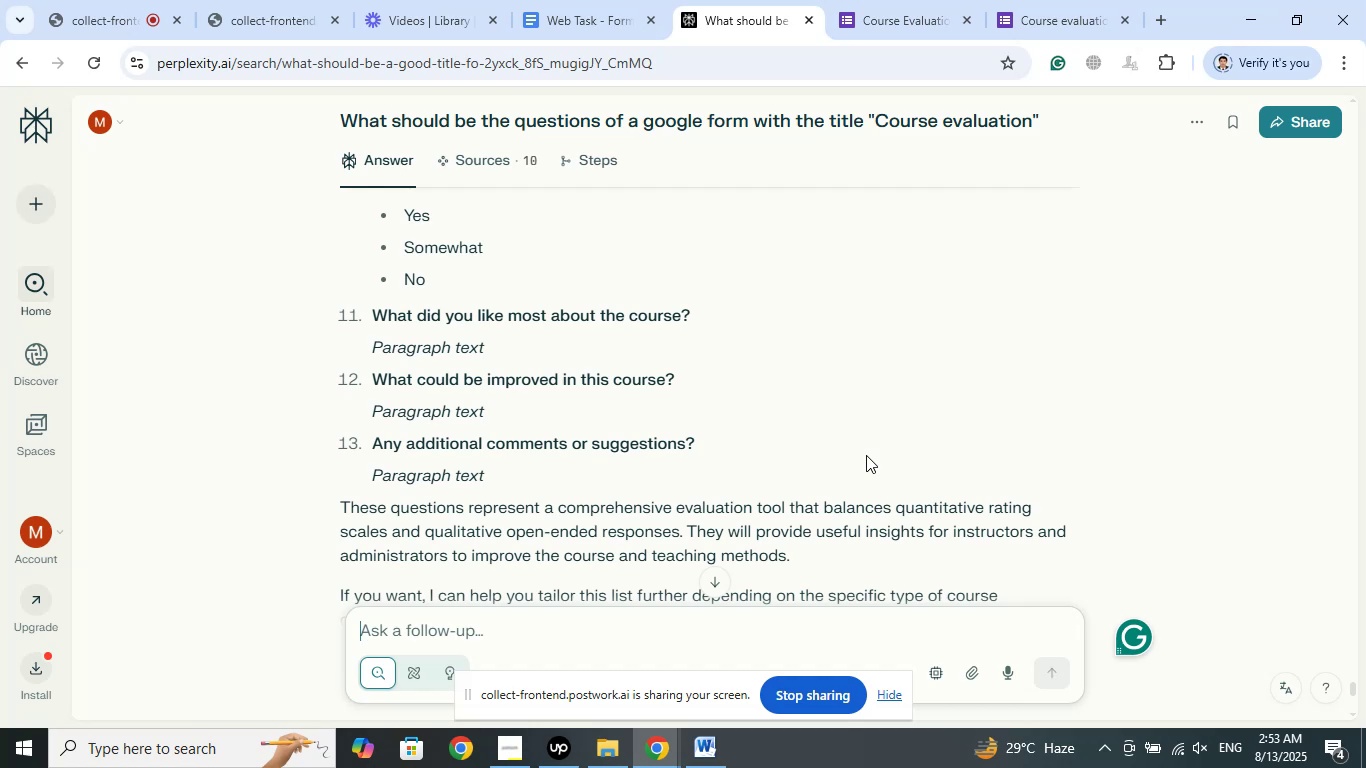 
wait(14.21)
 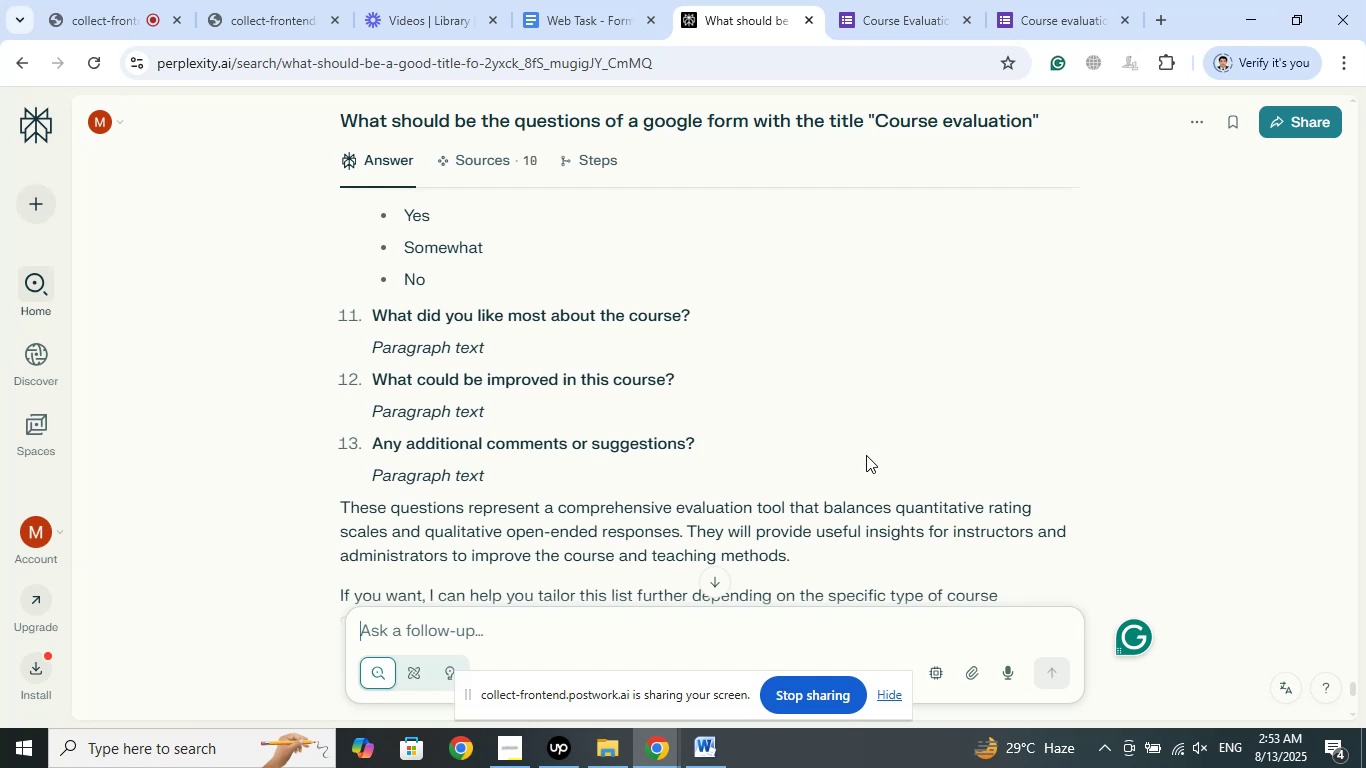 
left_click([62, 300])
 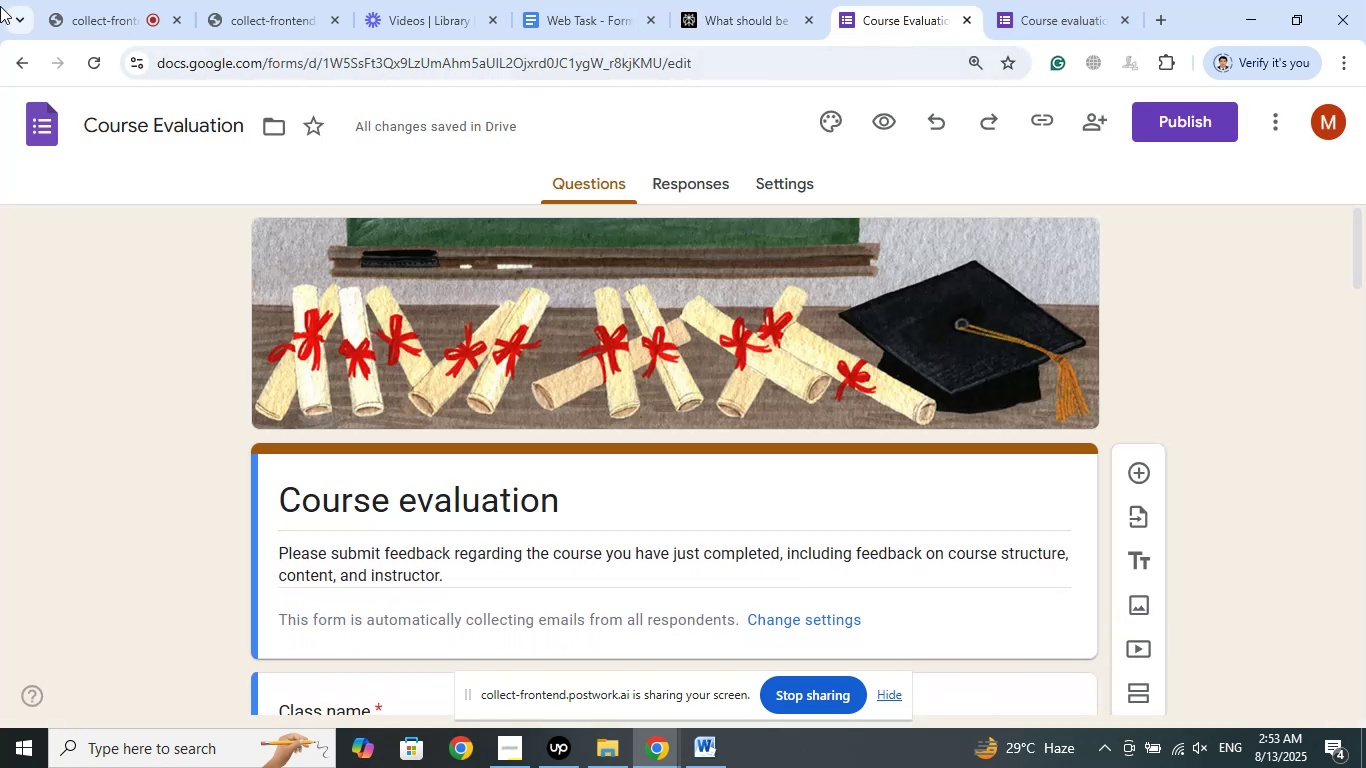 
wait(6.07)
 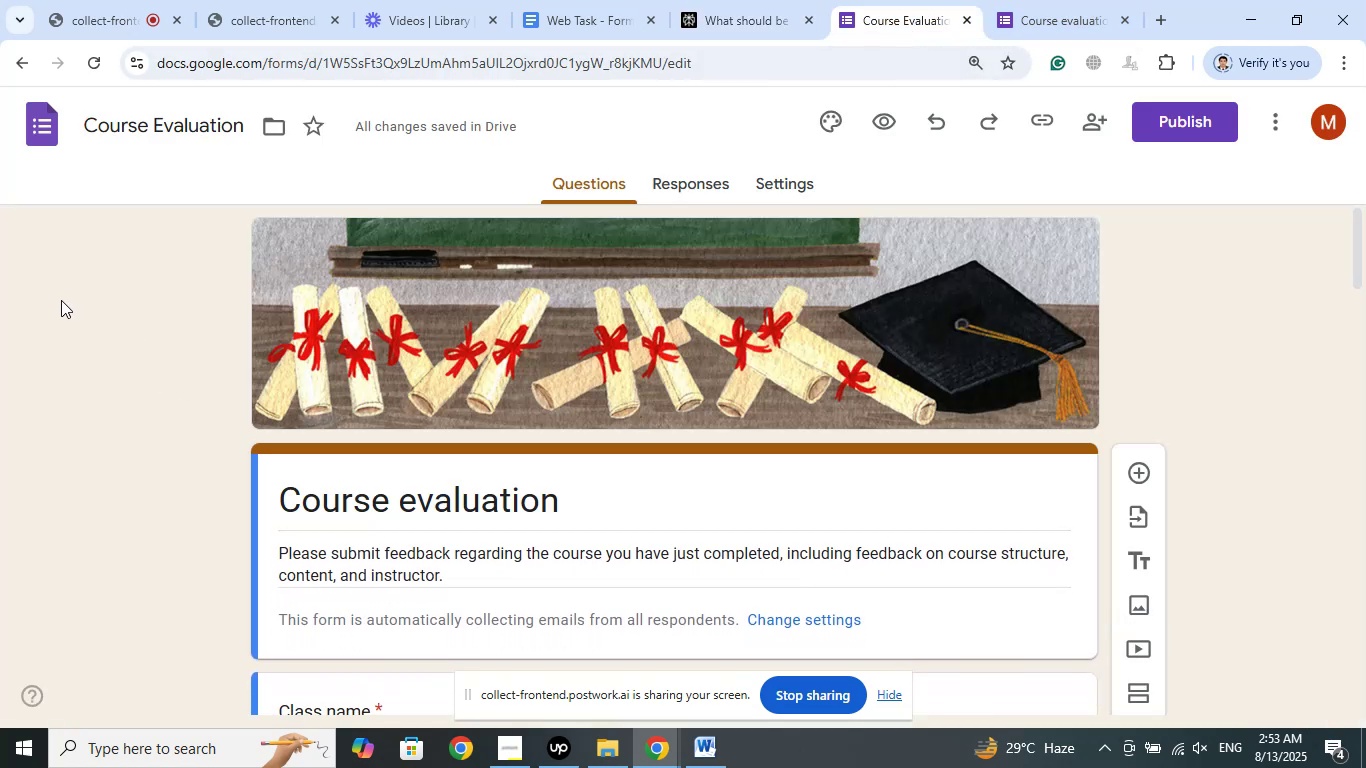 
left_click([1021, 0])
 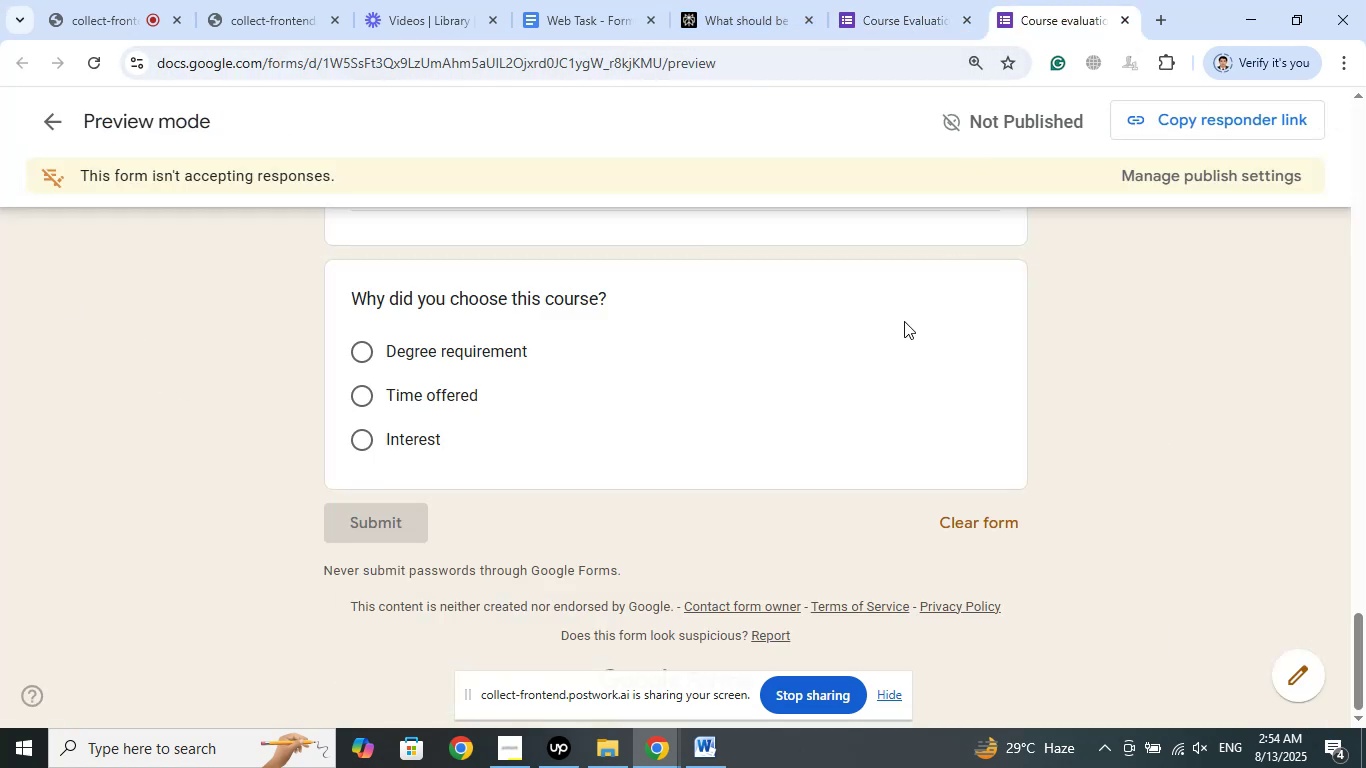 
scroll: coordinate [900, 309], scroll_direction: up, amount: 50.0
 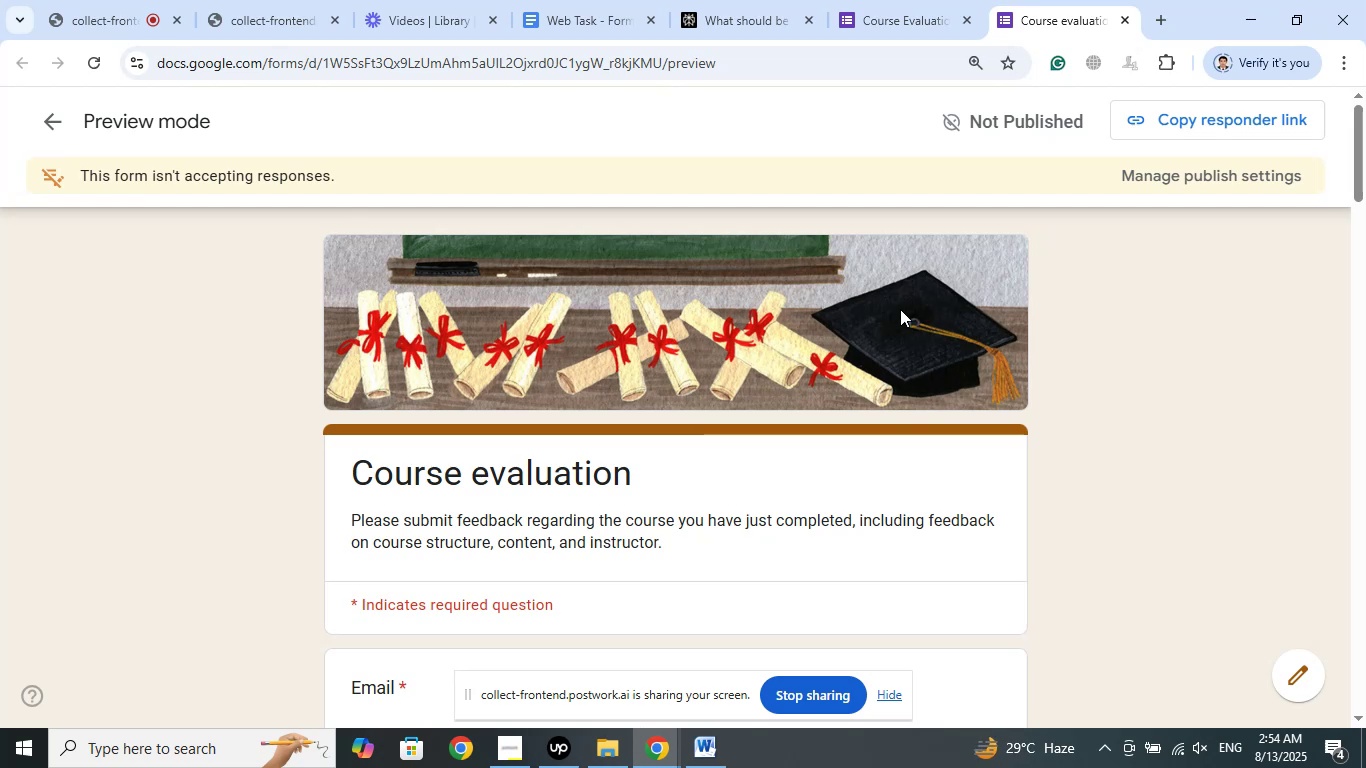 
wait(20.71)
 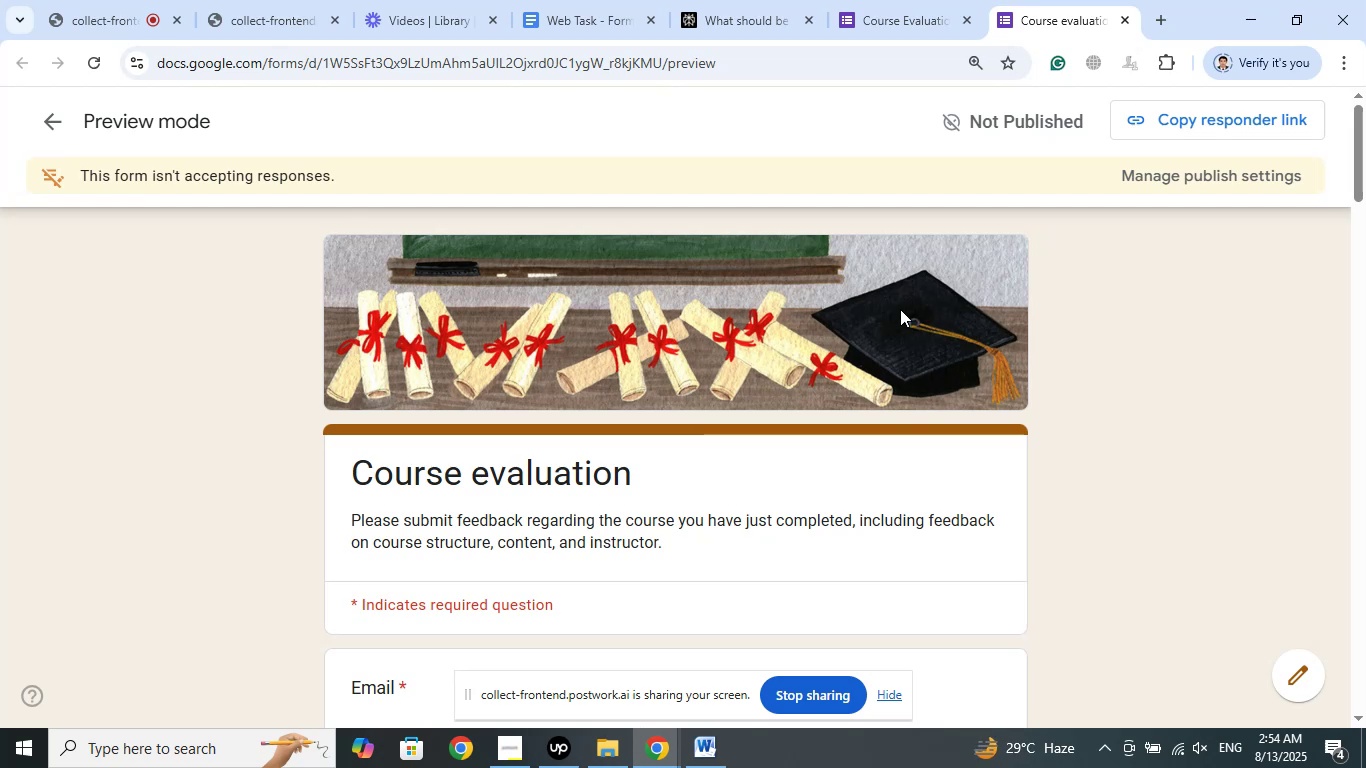 
scroll: coordinate [1108, 293], scroll_direction: down, amount: 5.0
 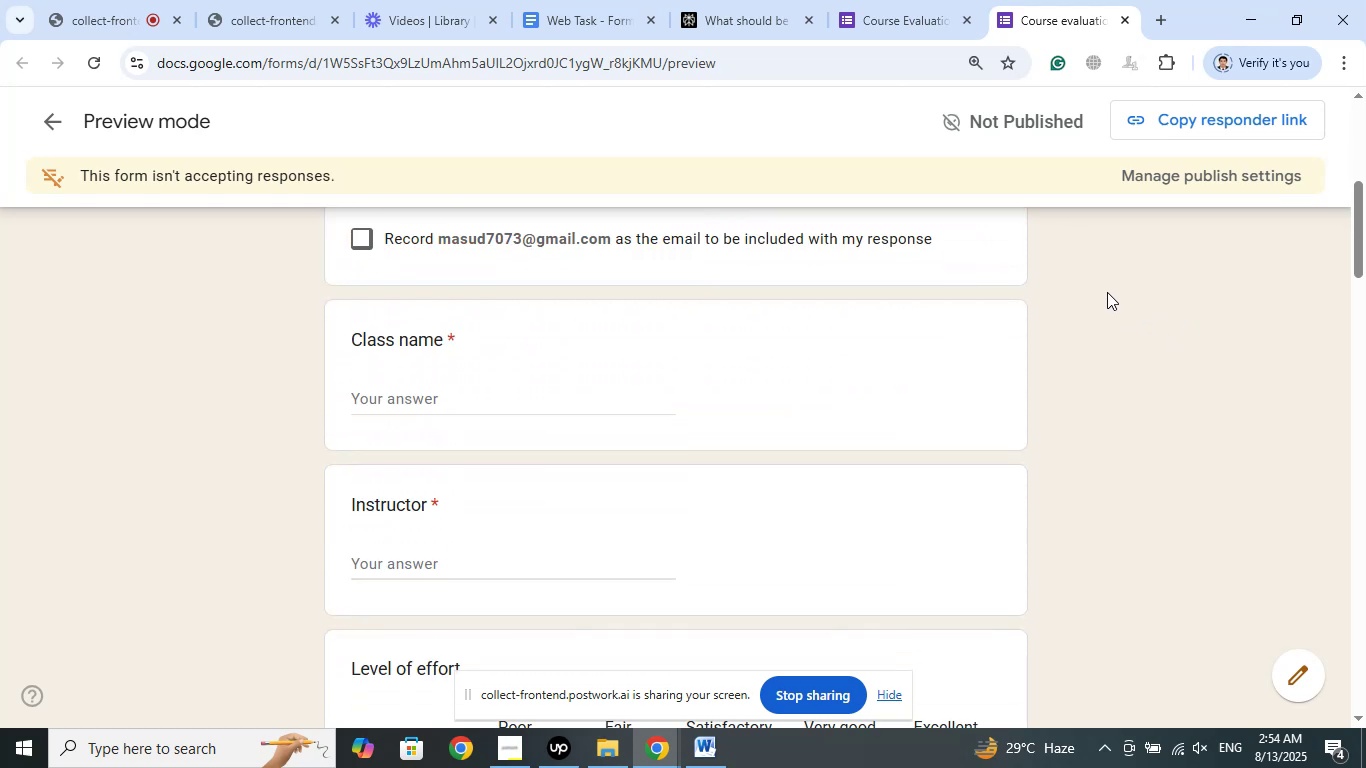 
wait(6.31)
 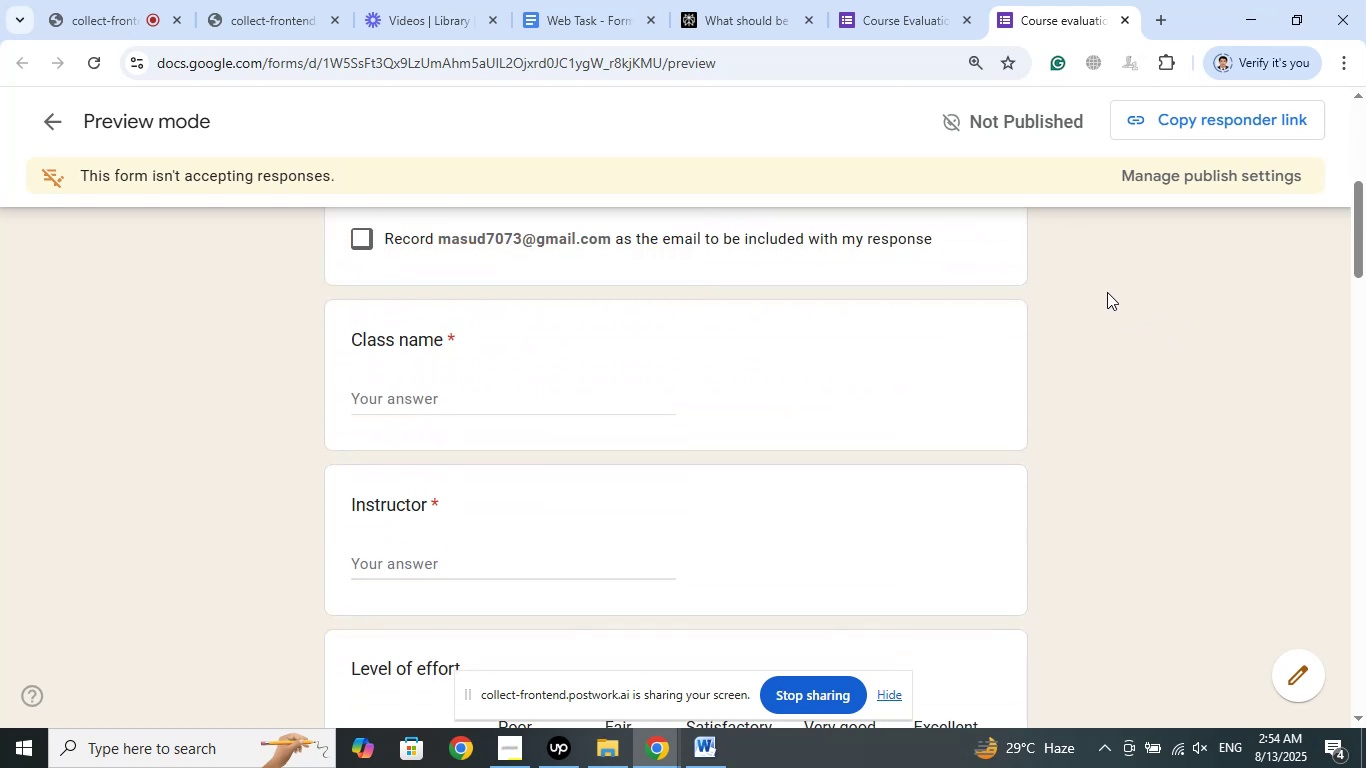 
scroll: coordinate [1107, 292], scroll_direction: down, amount: 6.0
 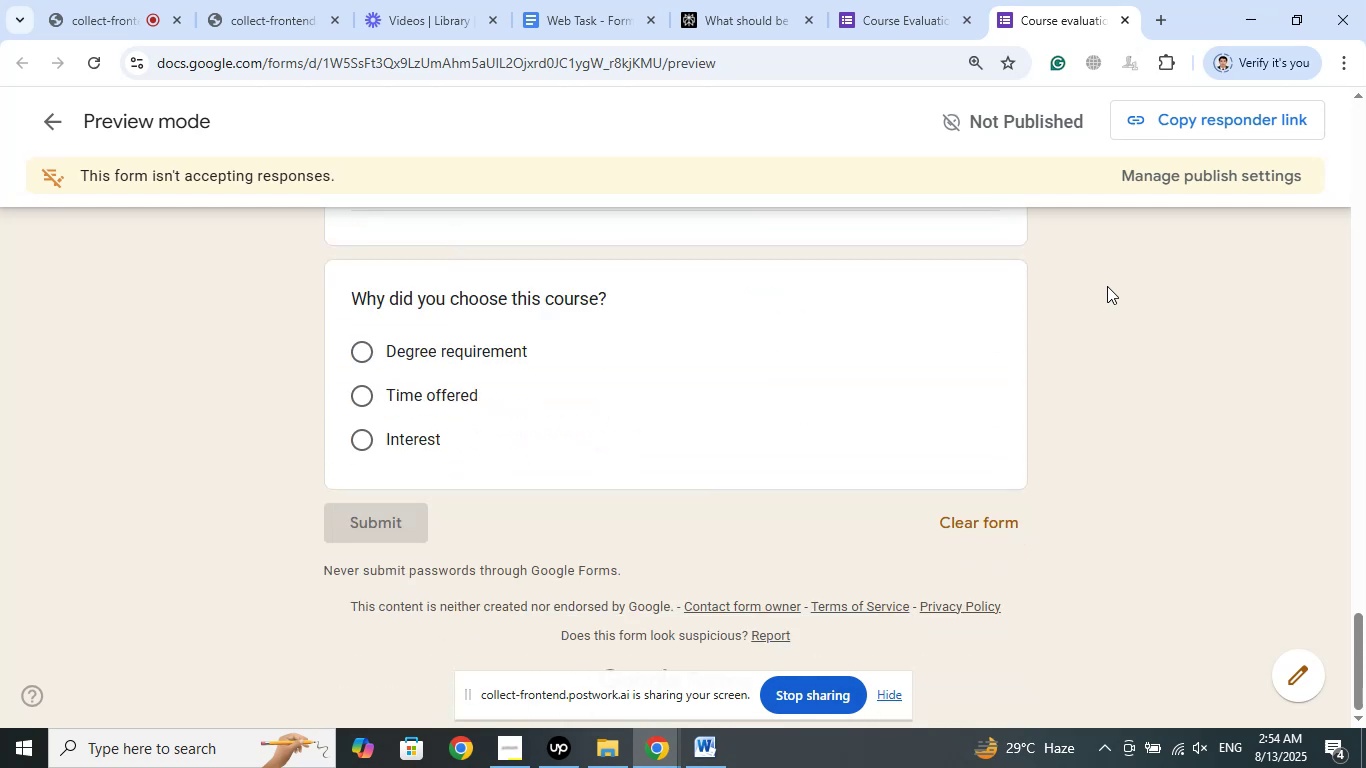 
scroll: coordinate [1118, 273], scroll_direction: up, amount: 16.0
 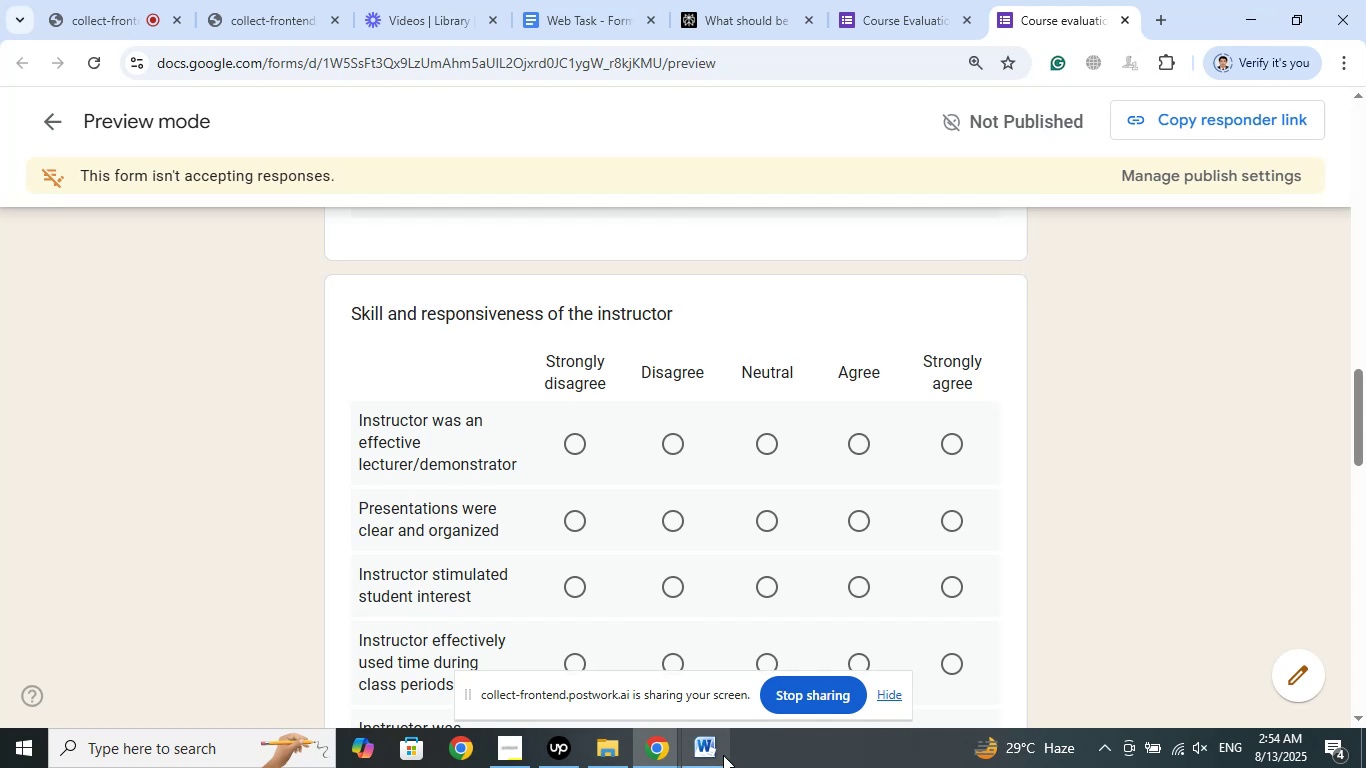 
left_click([718, 756])
 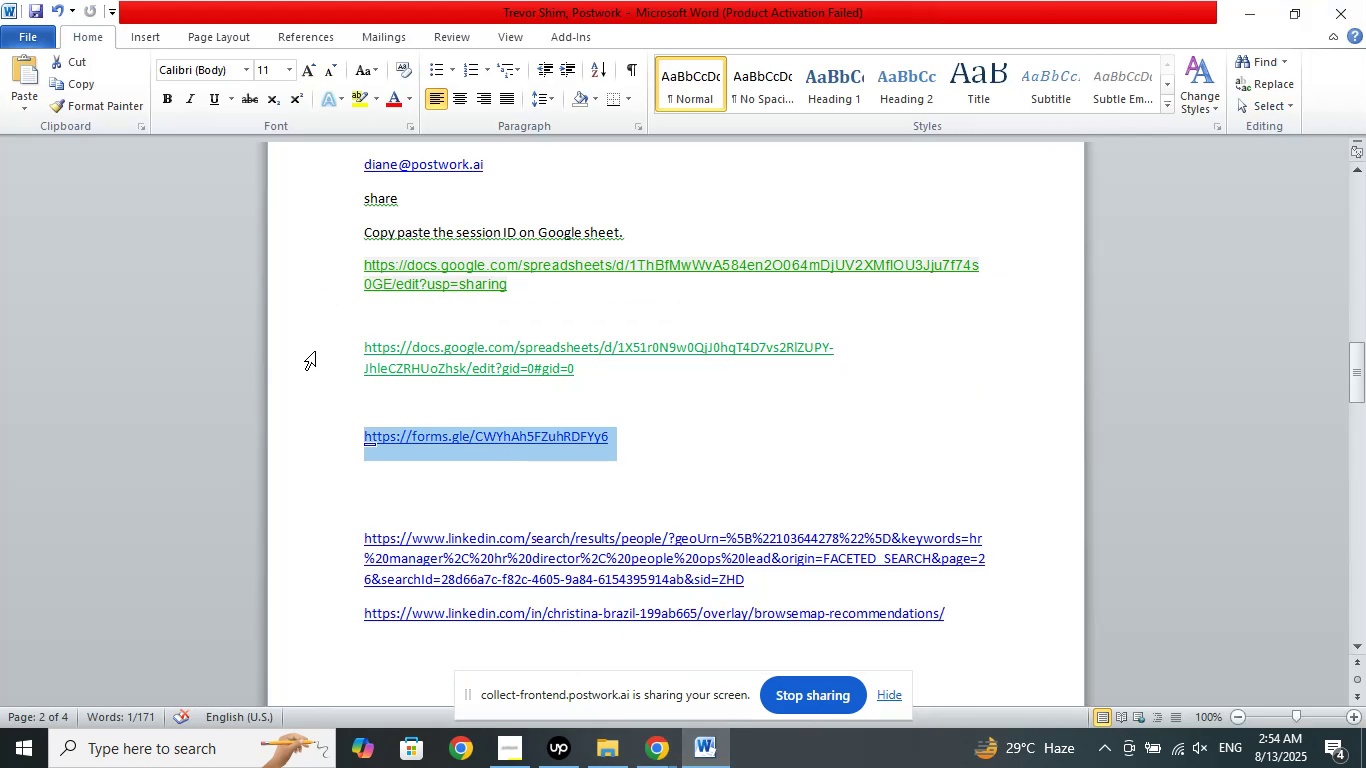 
wait(5.23)
 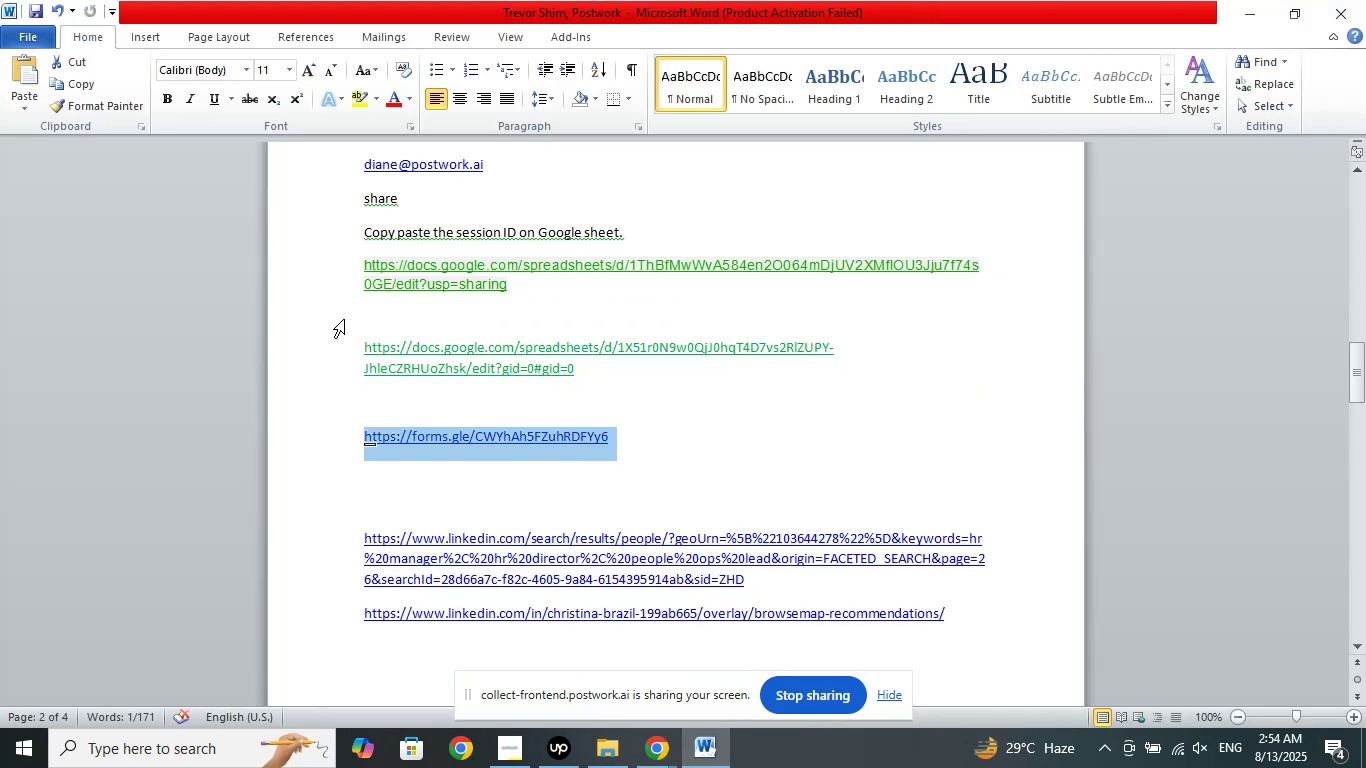 
right_click([460, 363])
 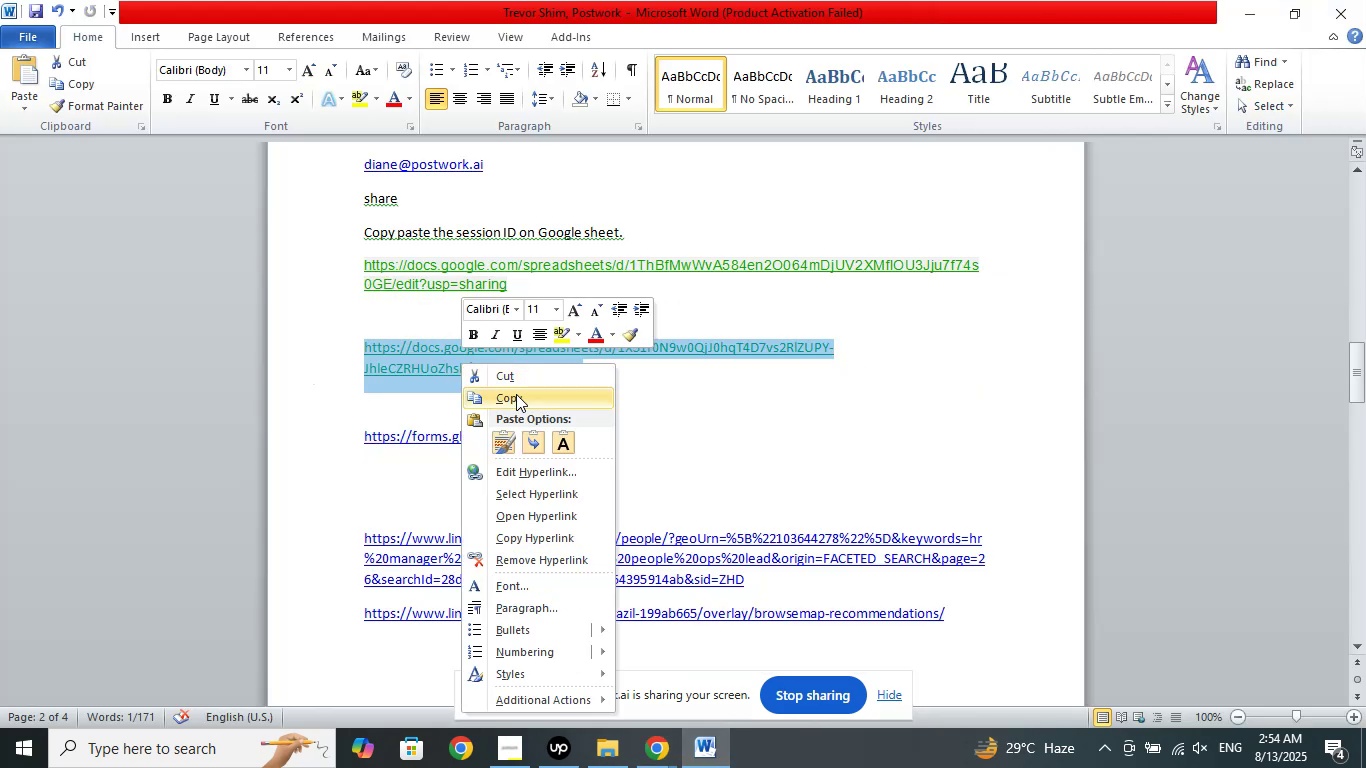 
left_click([516, 394])
 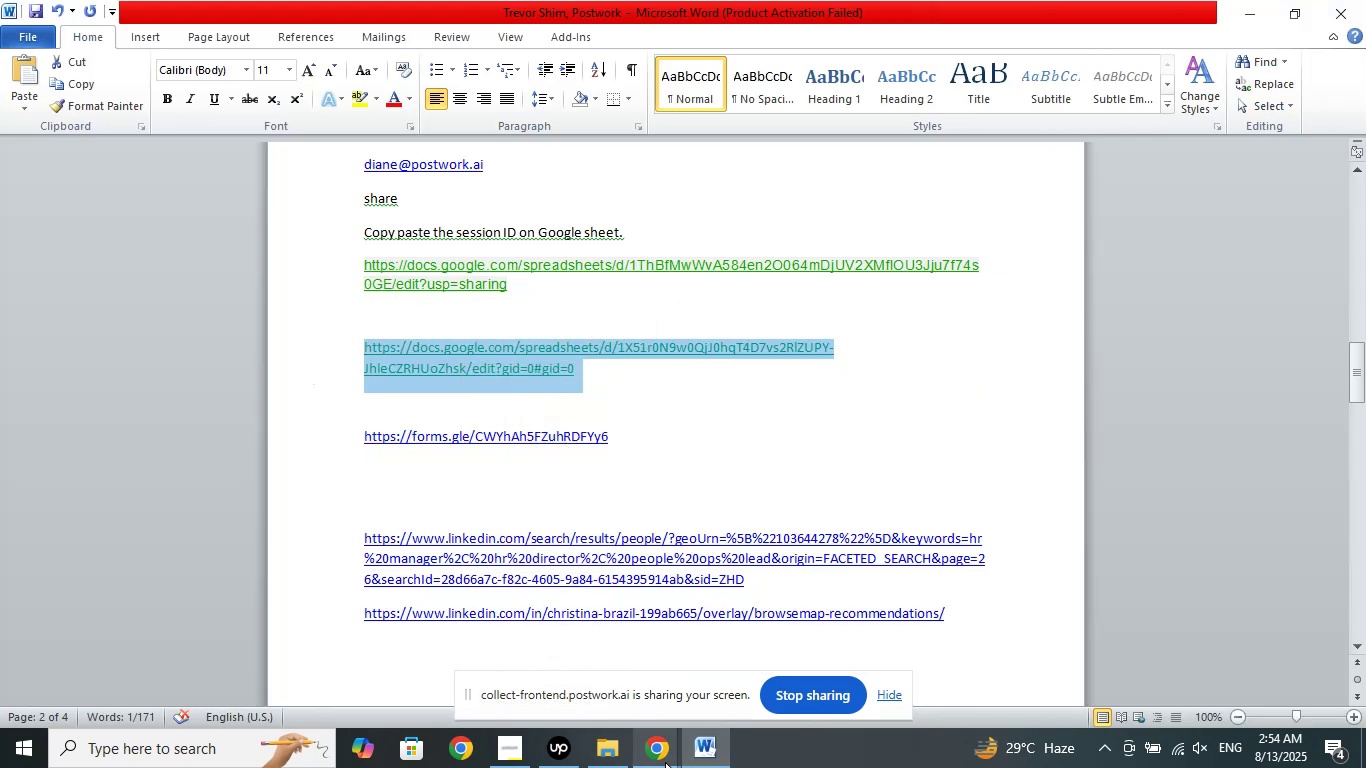 
left_click([665, 762])
 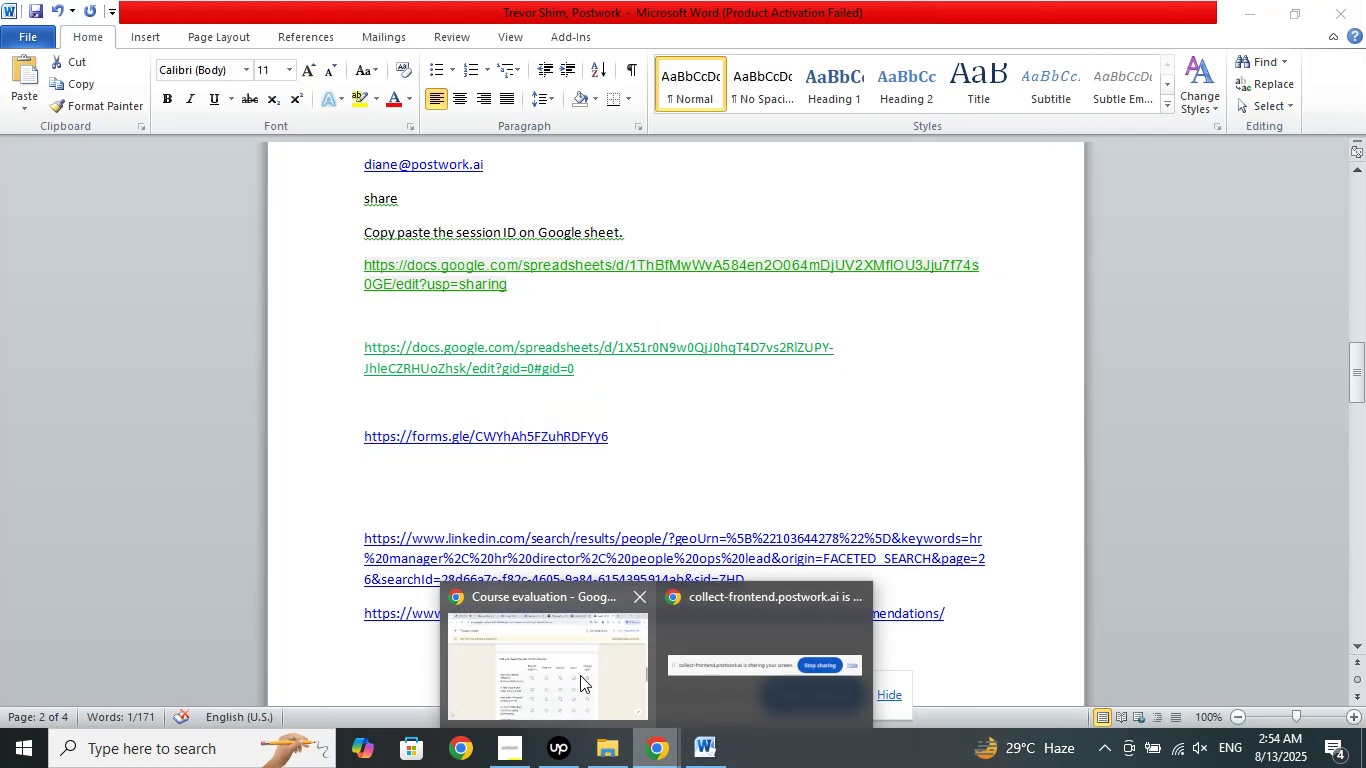 
left_click([580, 675])
 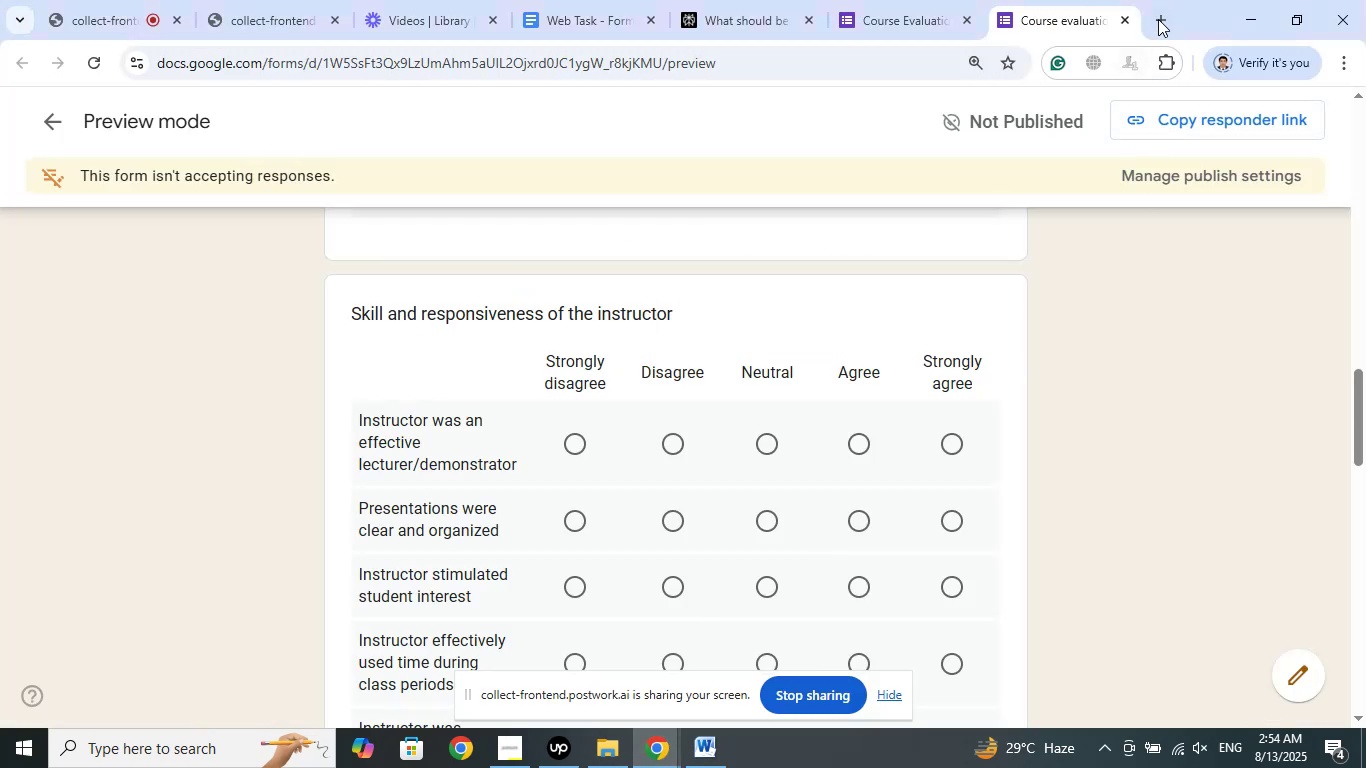 
left_click([1158, 19])
 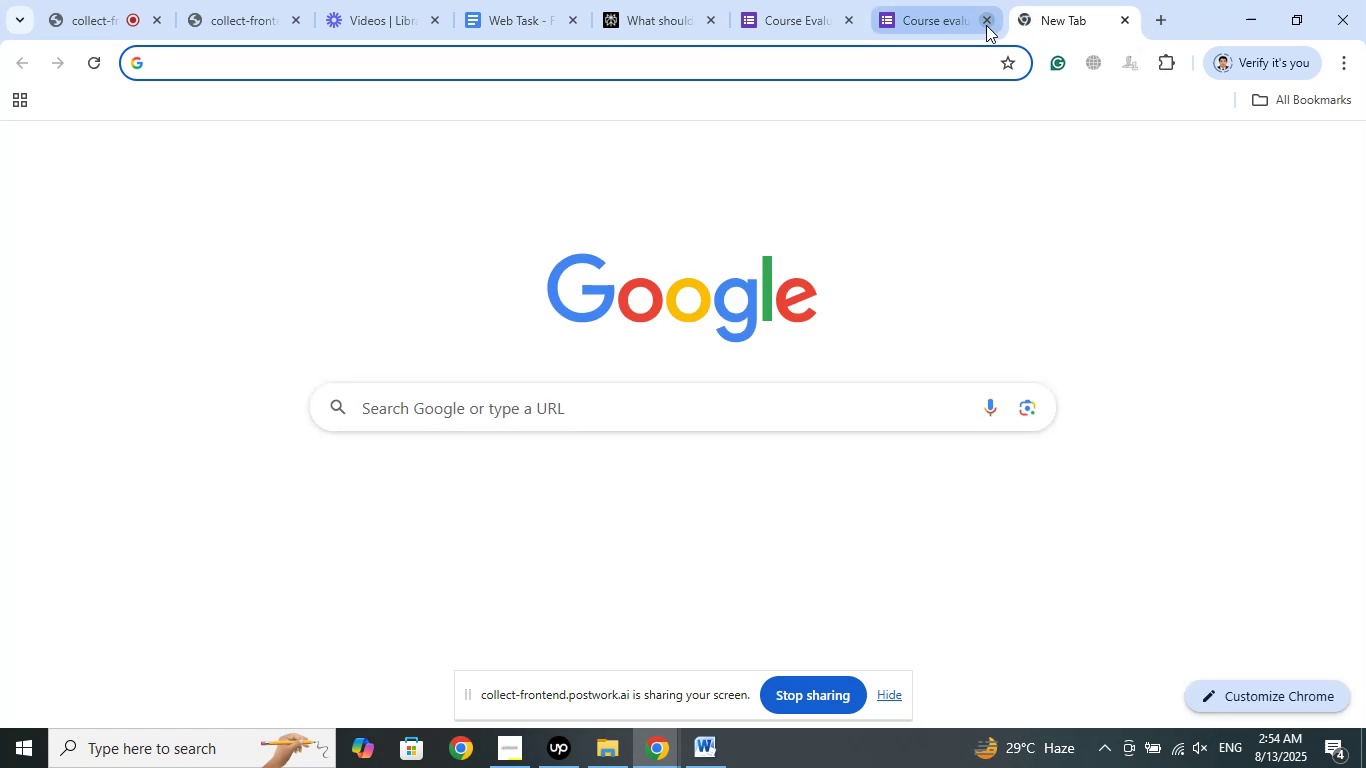 
left_click([987, 21])
 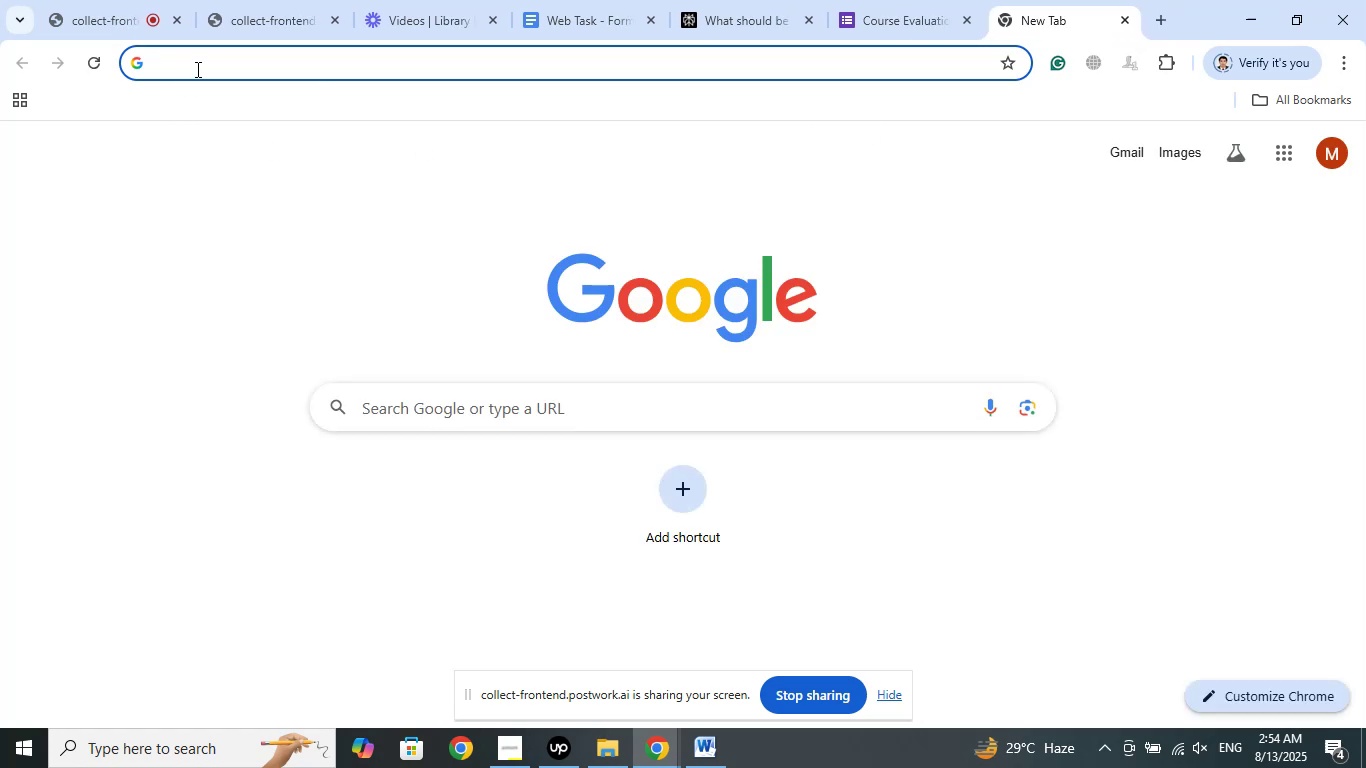 
right_click([196, 69])
 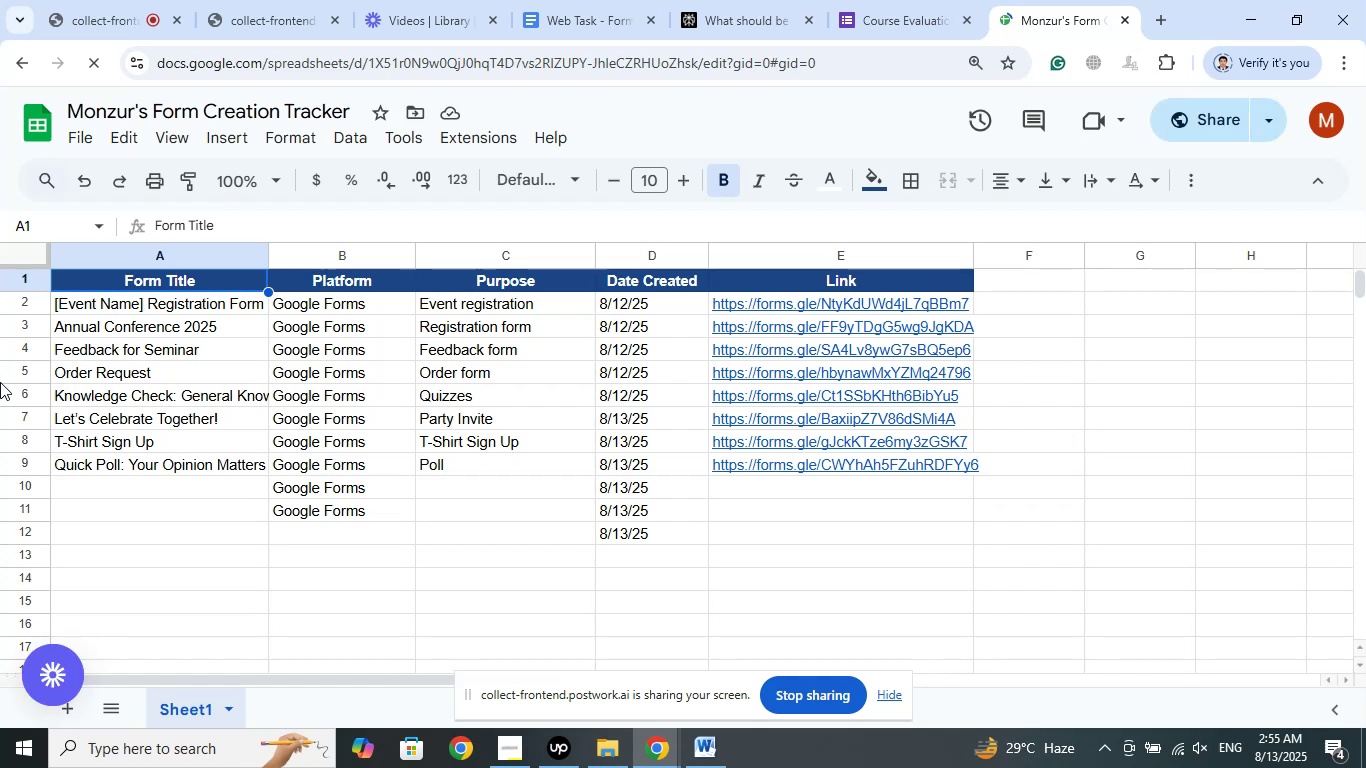 
wait(17.69)
 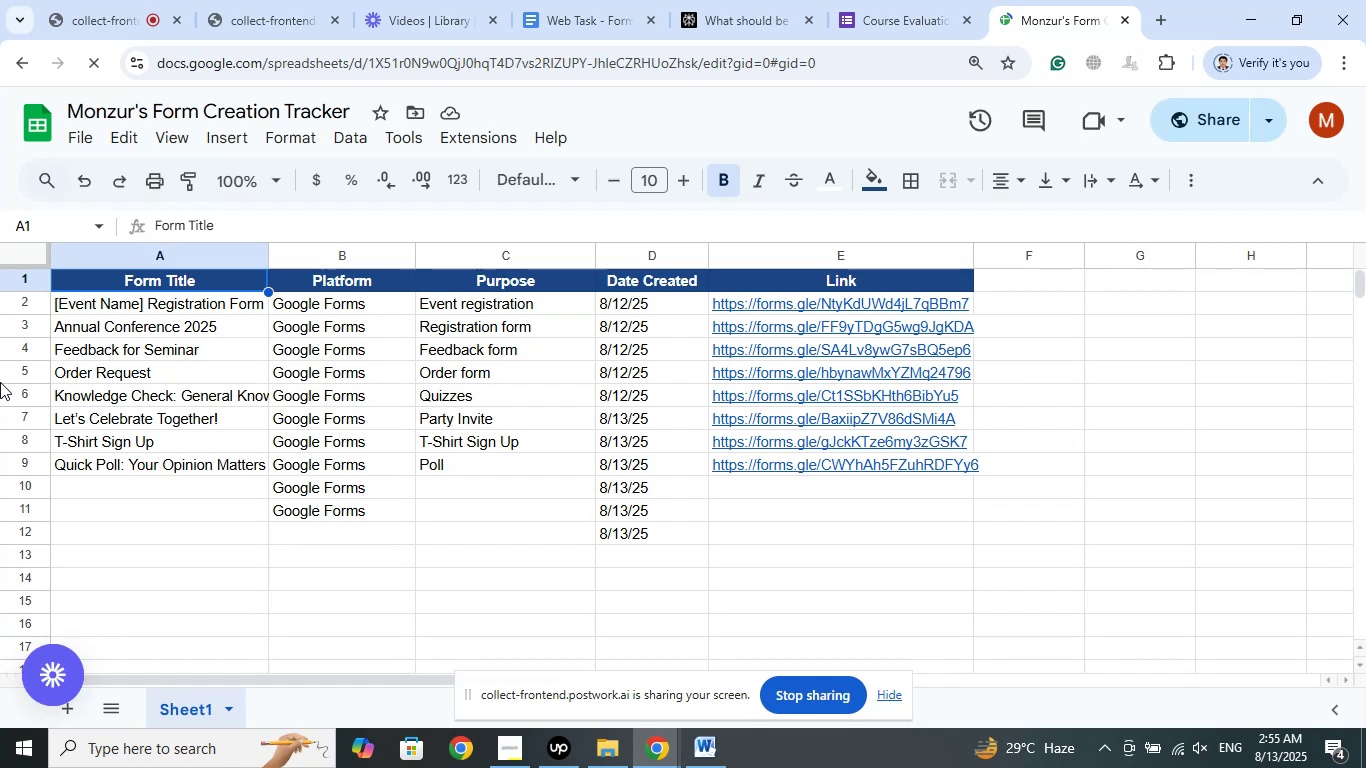 
left_click([140, 488])
 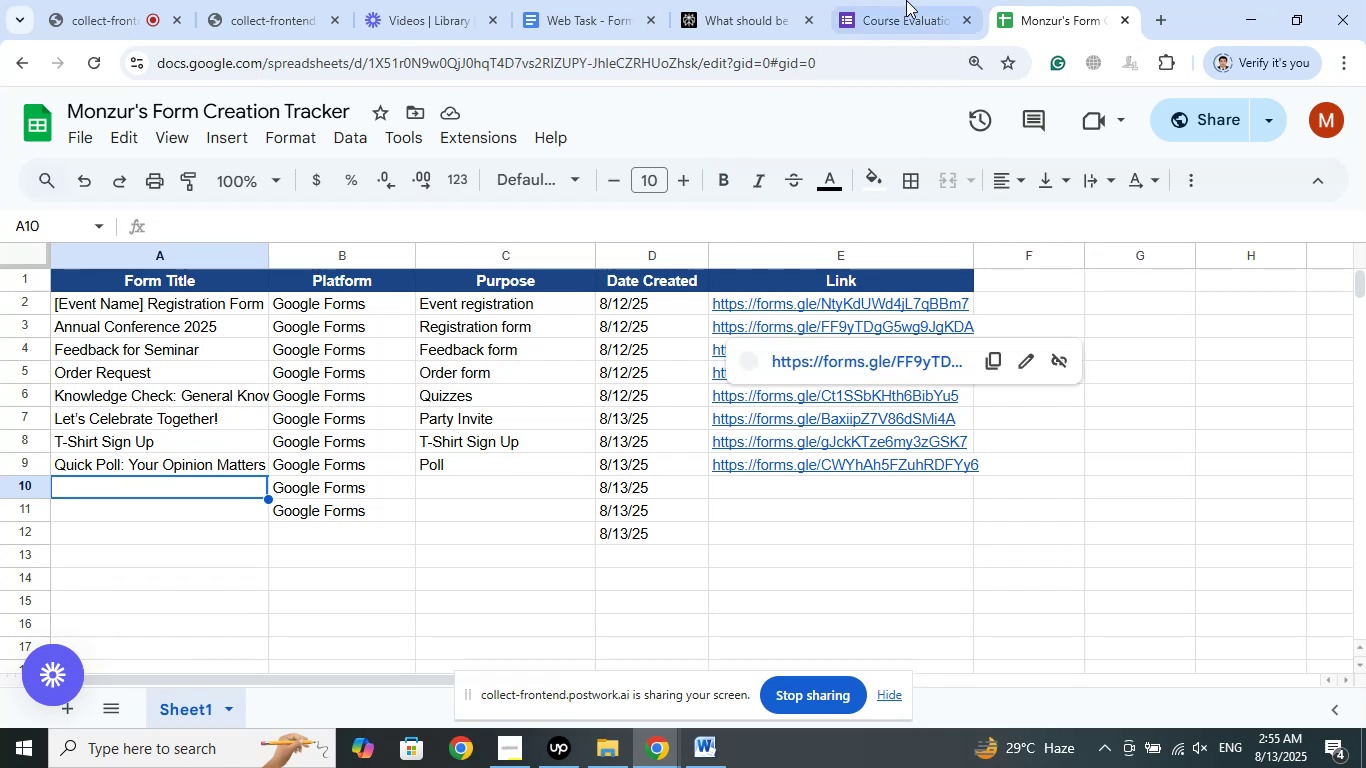 
left_click([907, 0])
 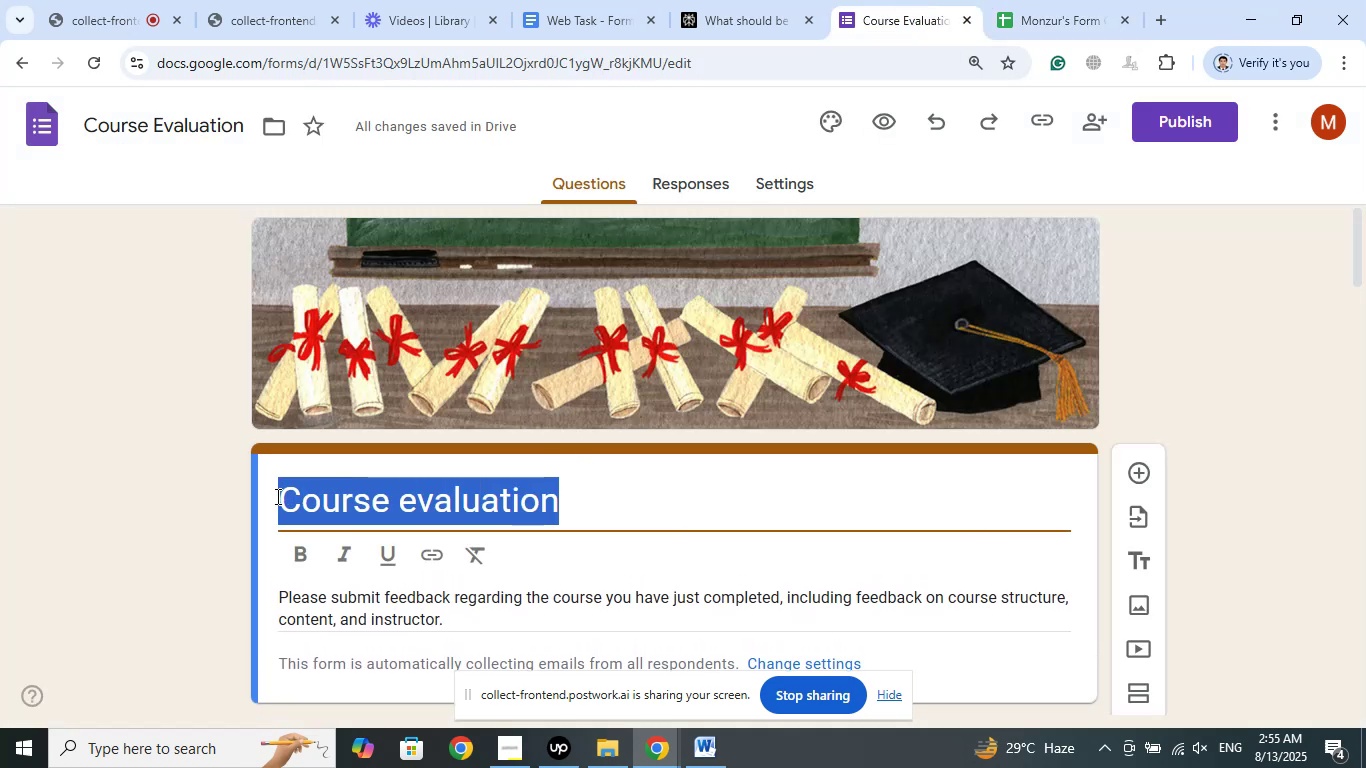 
right_click([371, 509])
 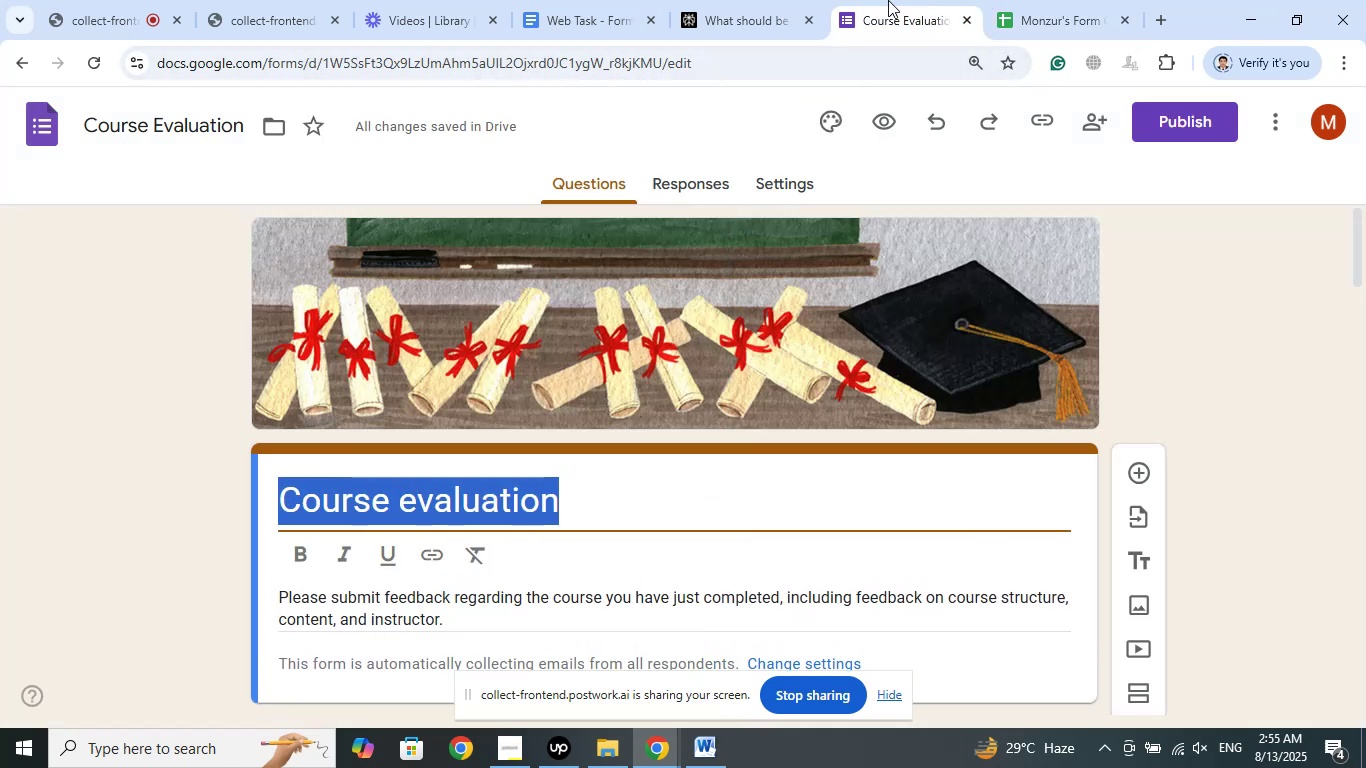 
left_click([1063, 0])
 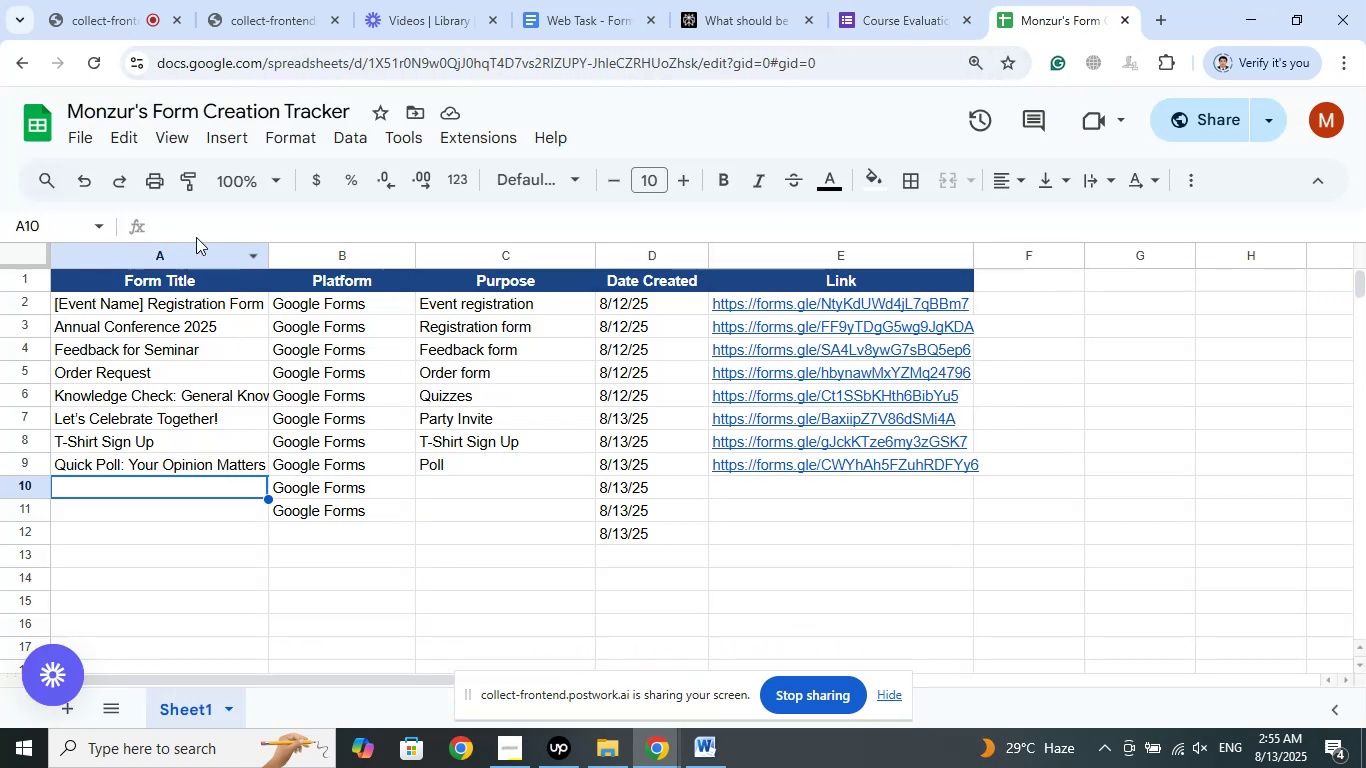 
left_click([185, 228])
 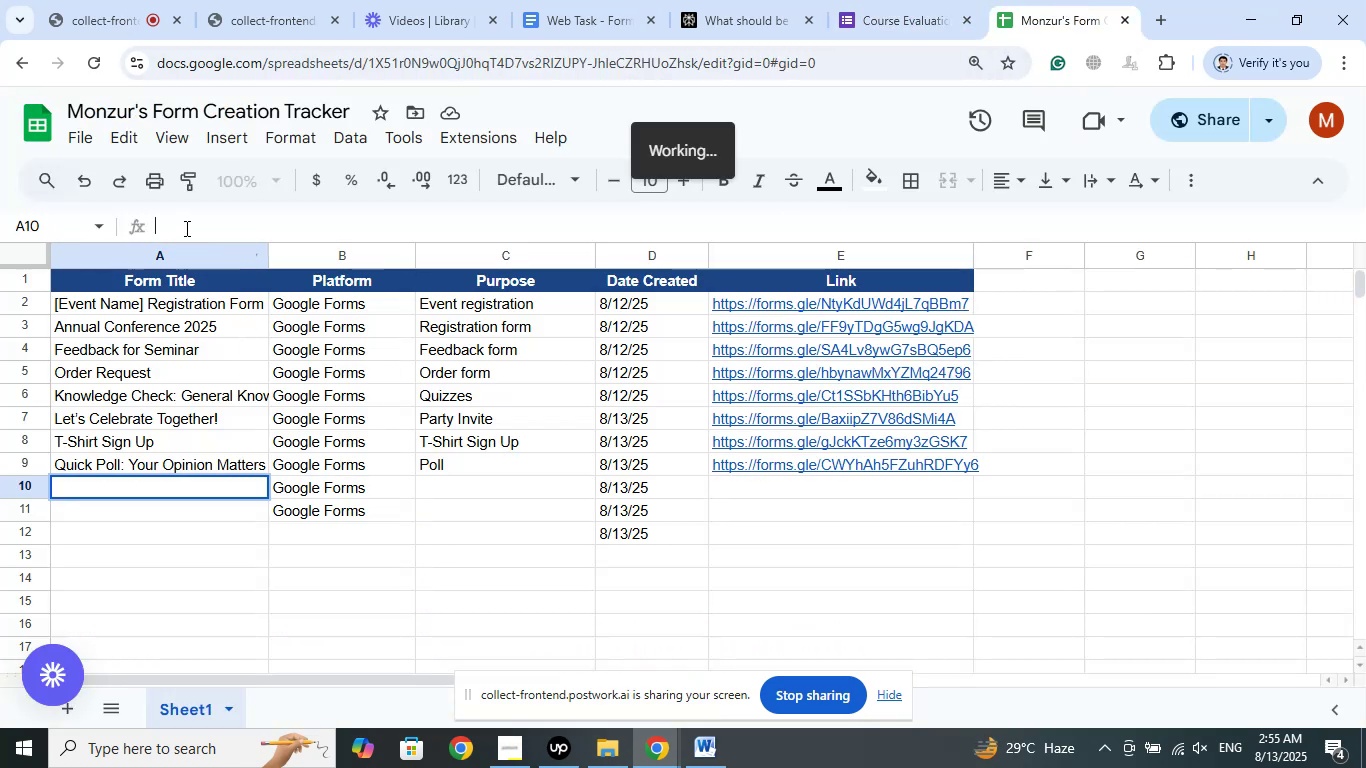 
right_click([185, 228])
 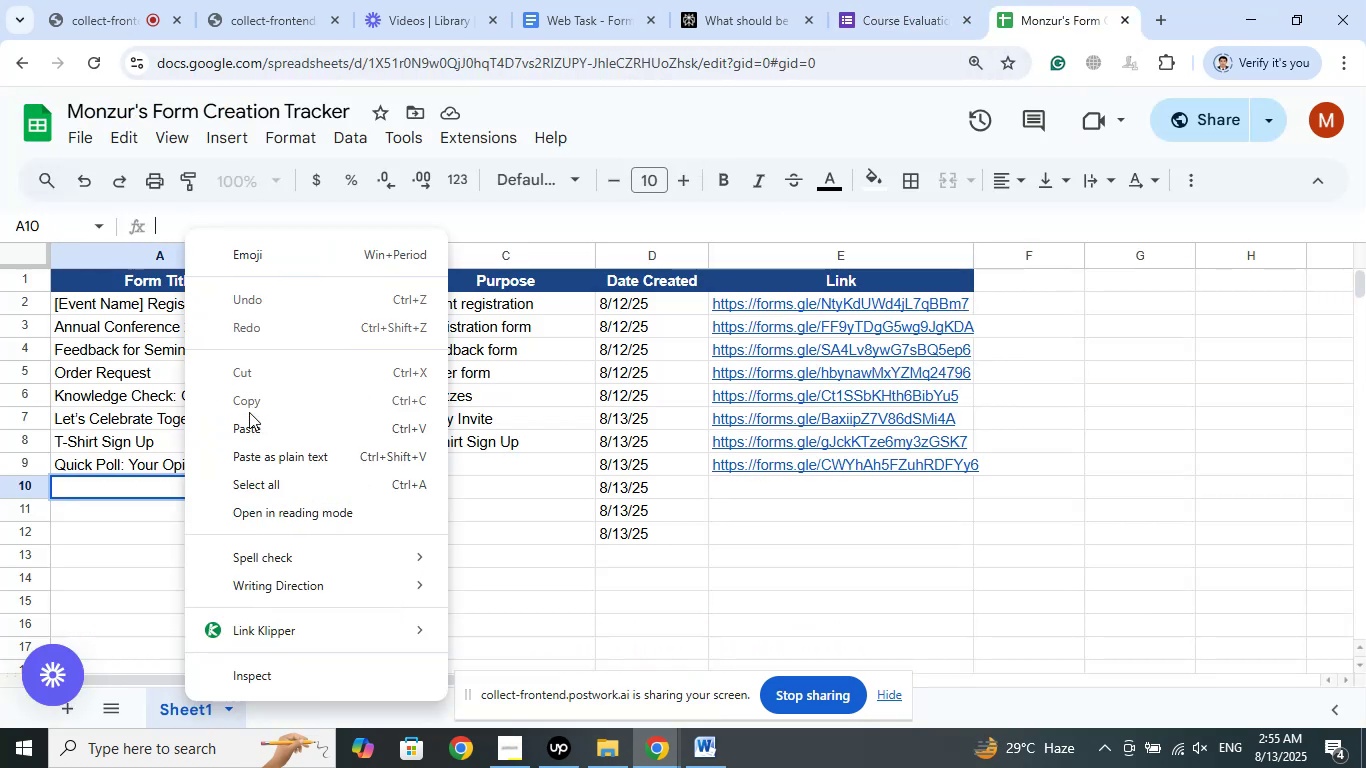 
left_click([250, 420])
 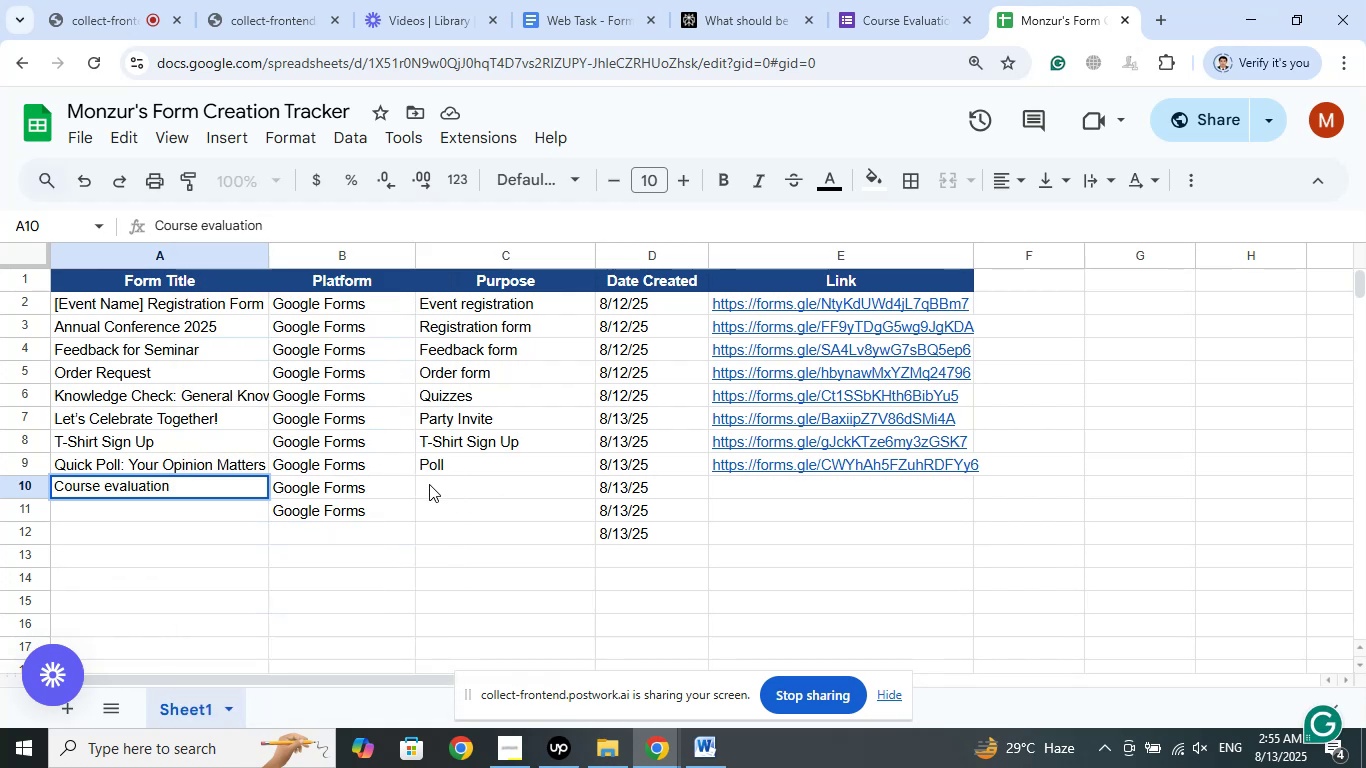 
left_click([429, 486])
 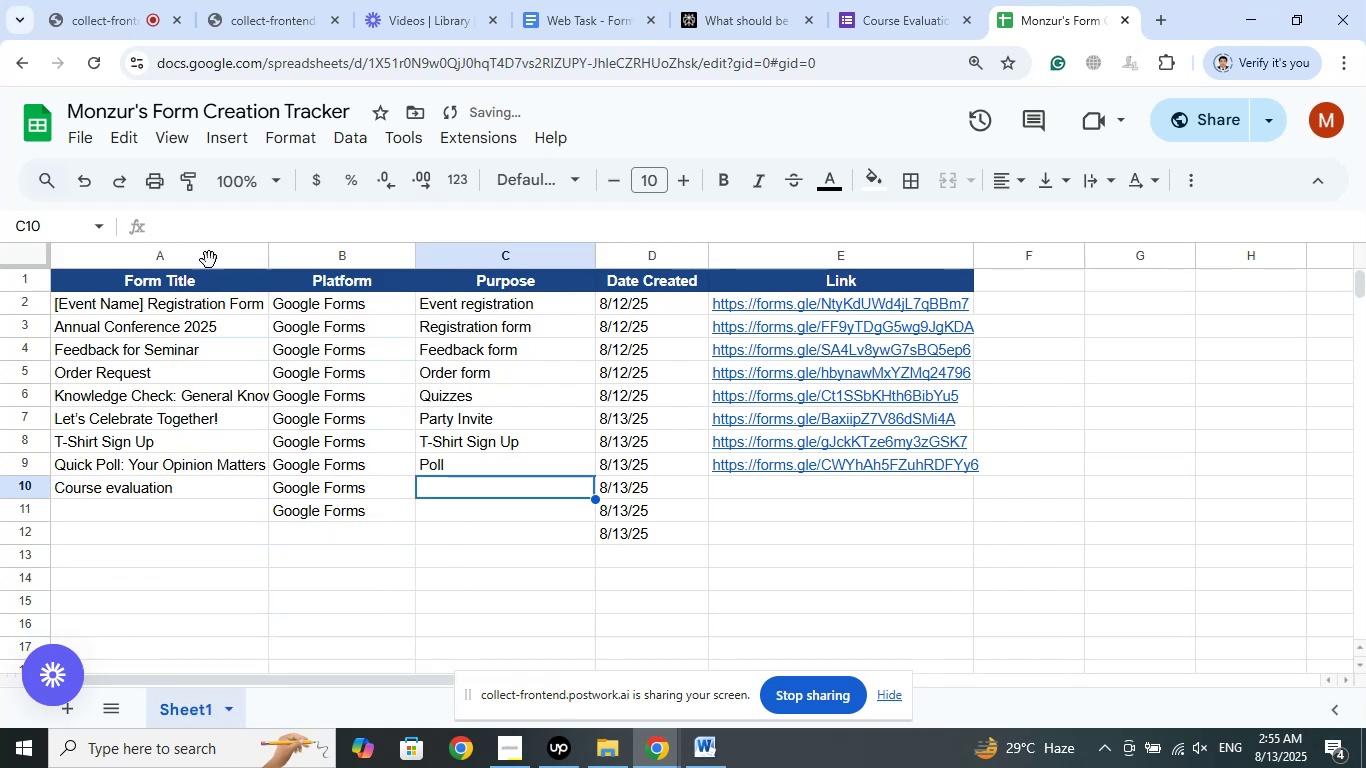 
left_click([197, 231])
 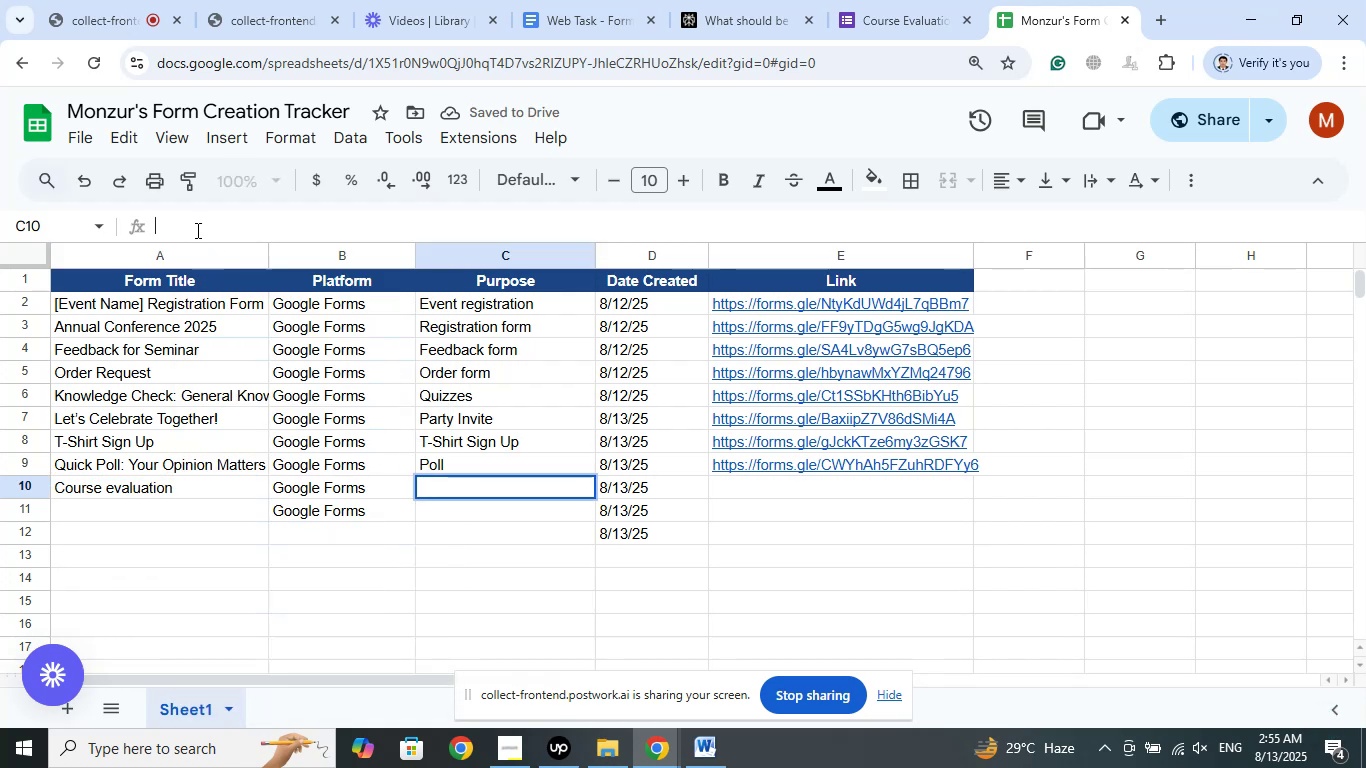 
right_click([196, 230])
 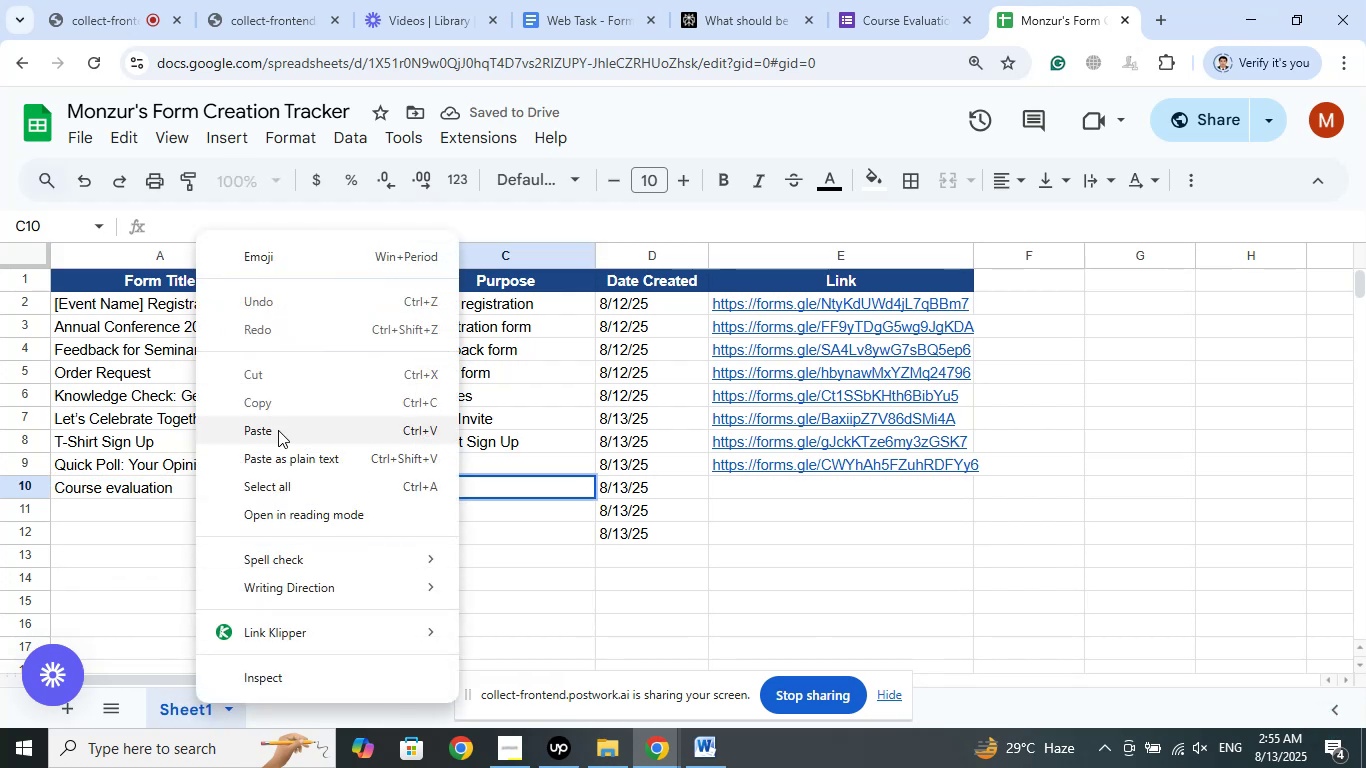 
left_click([278, 430])
 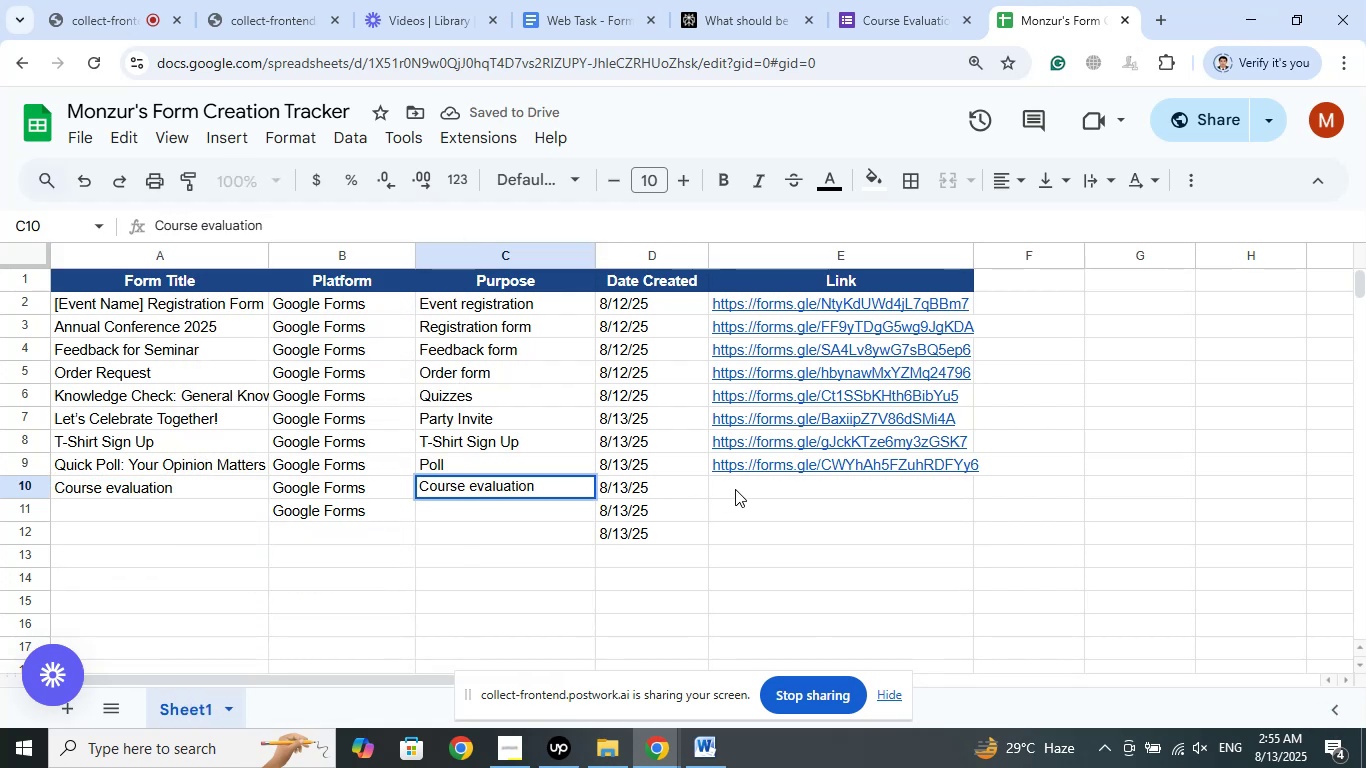 
left_click([735, 489])
 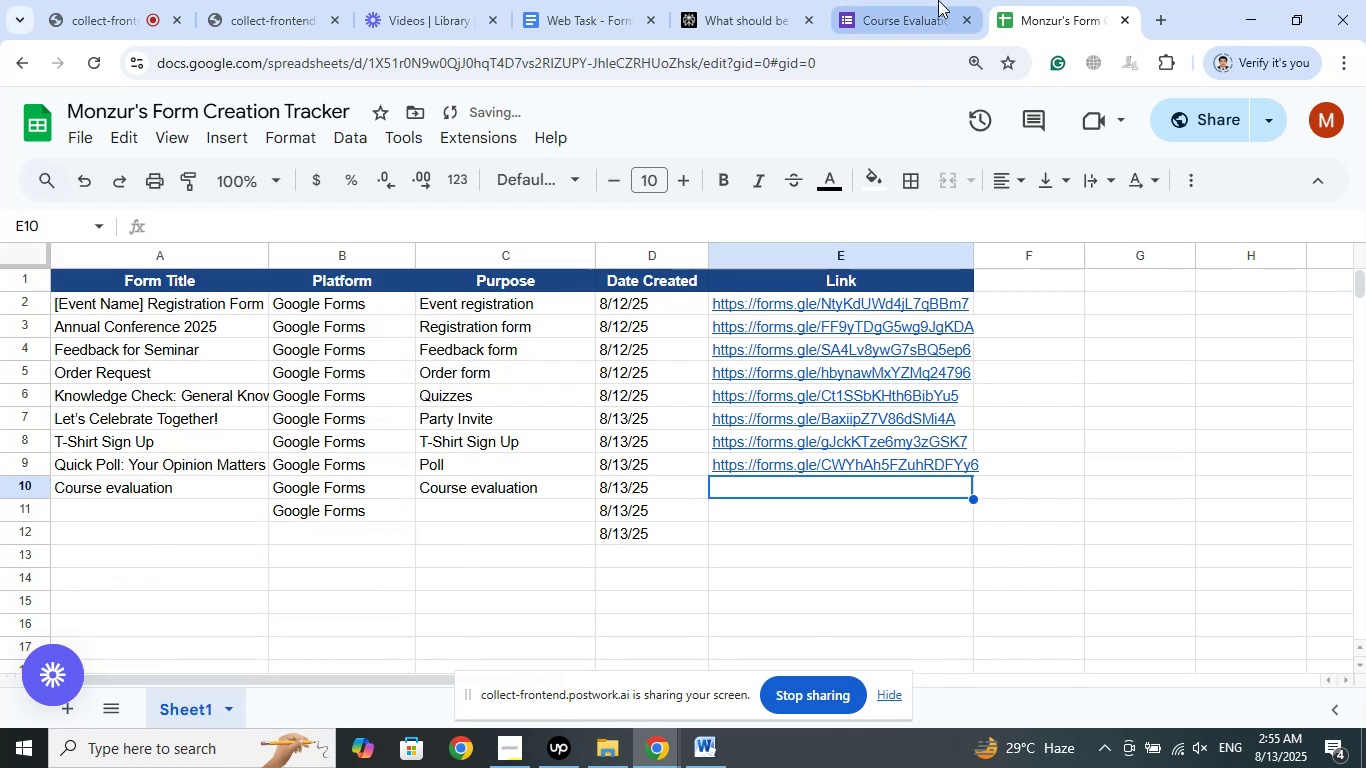 
left_click([938, 0])
 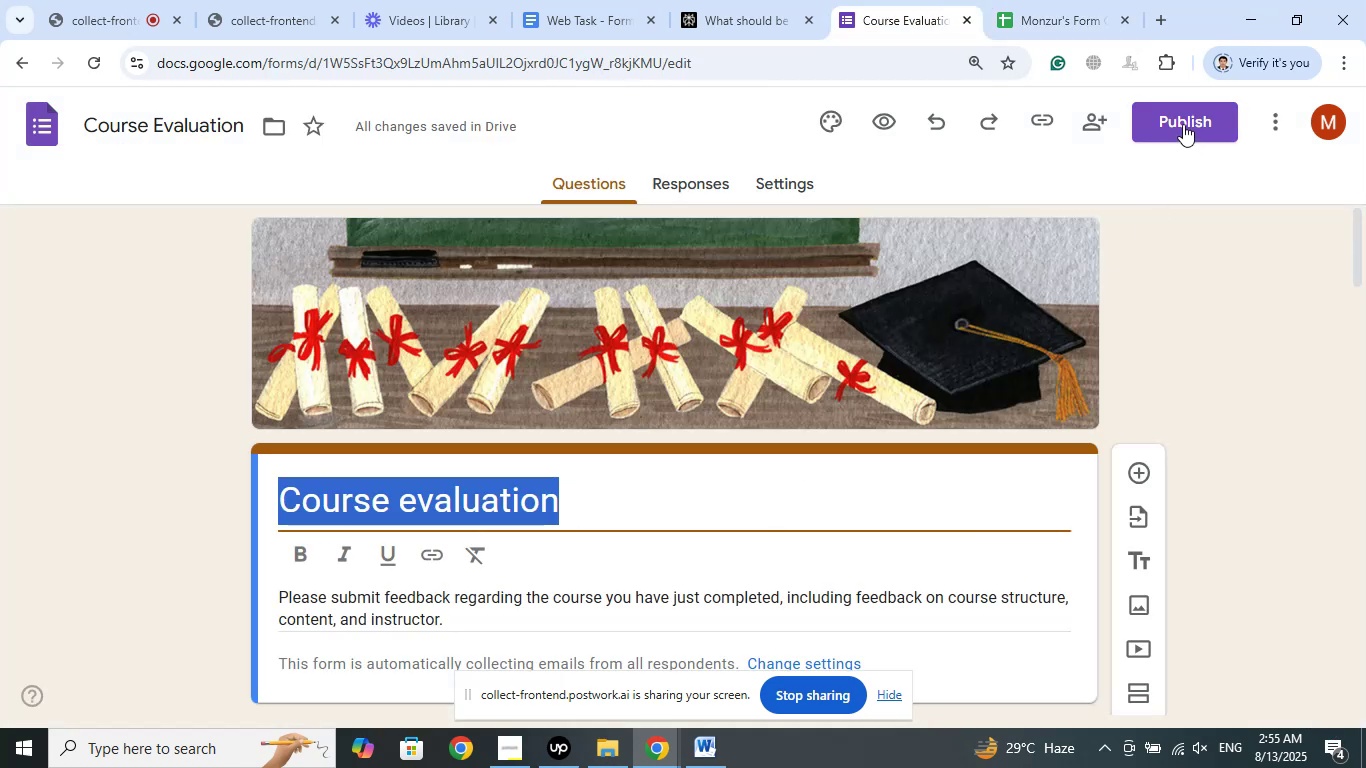 
left_click([1183, 124])
 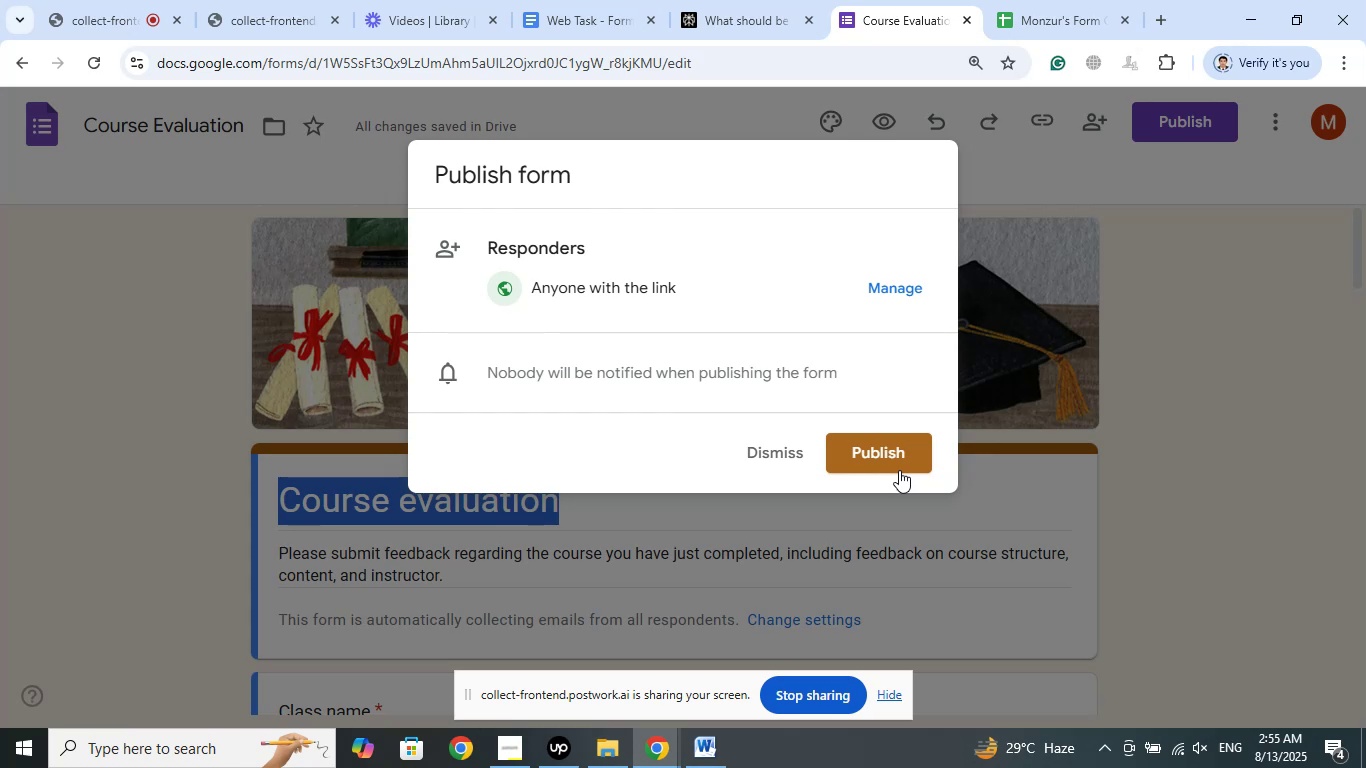 
left_click([898, 452])
 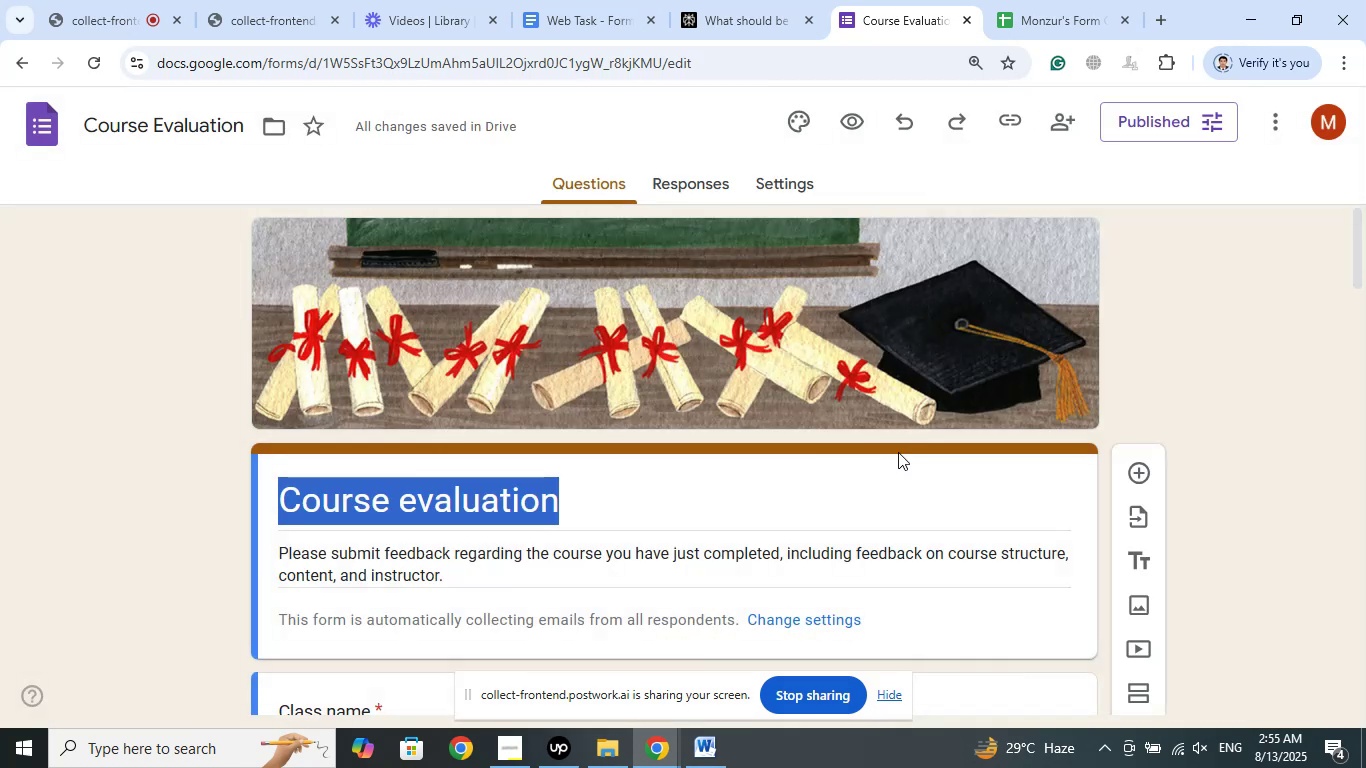 
wait(8.21)
 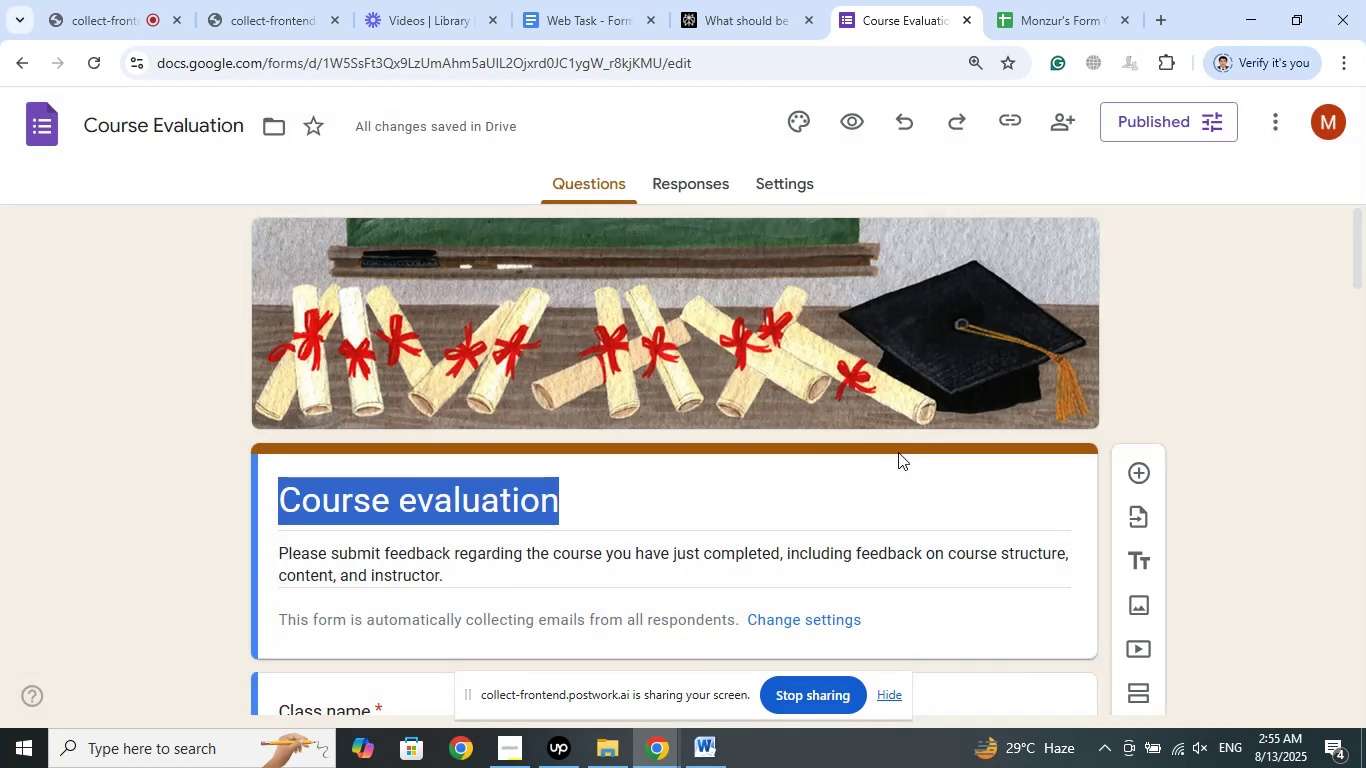 
left_click([1211, 293])
 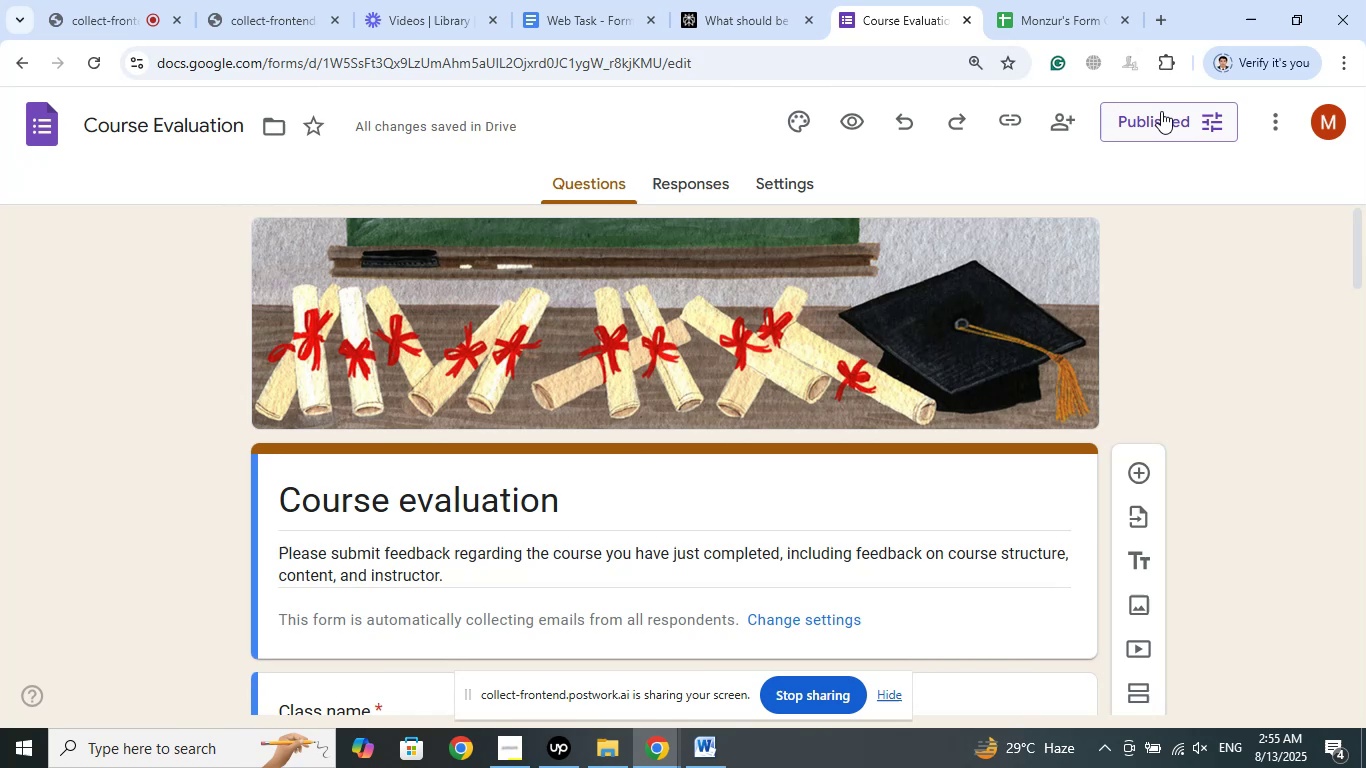 
left_click([1161, 111])
 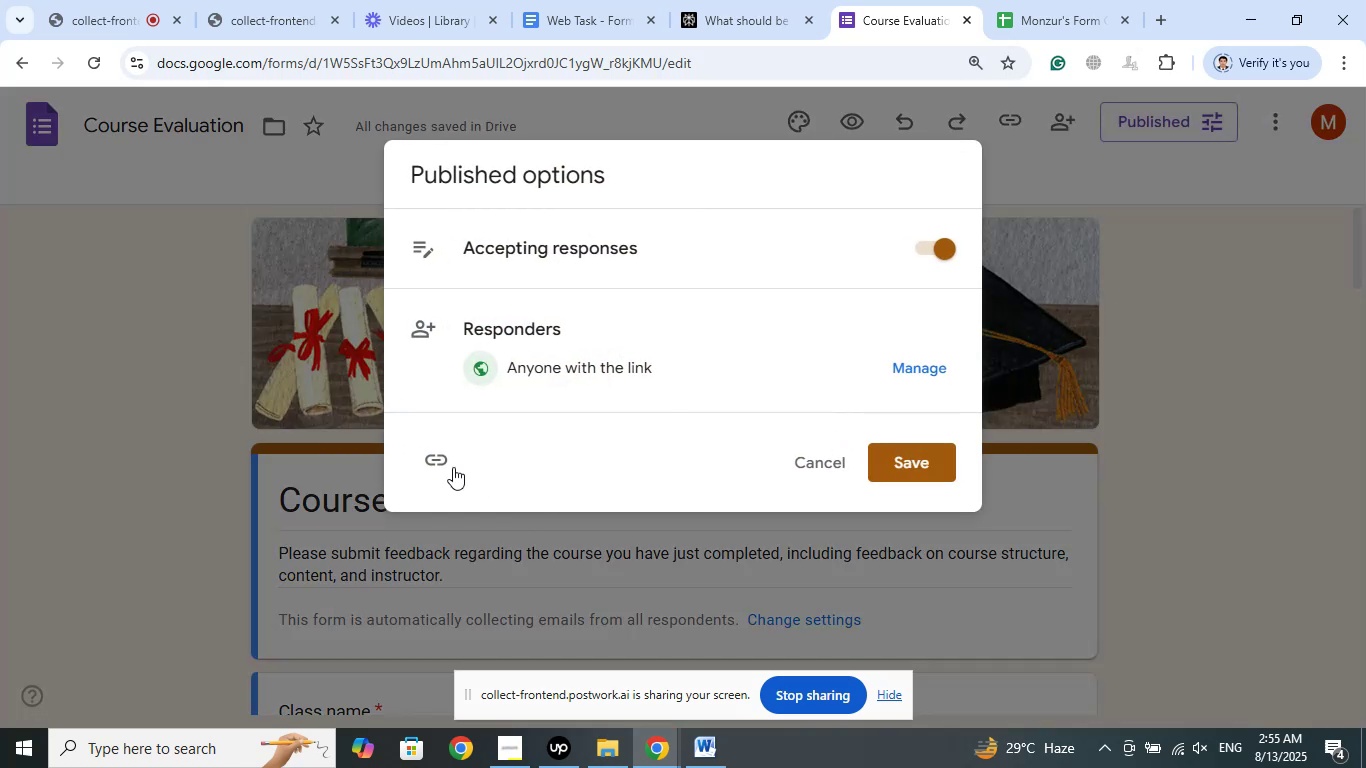 
left_click([439, 456])
 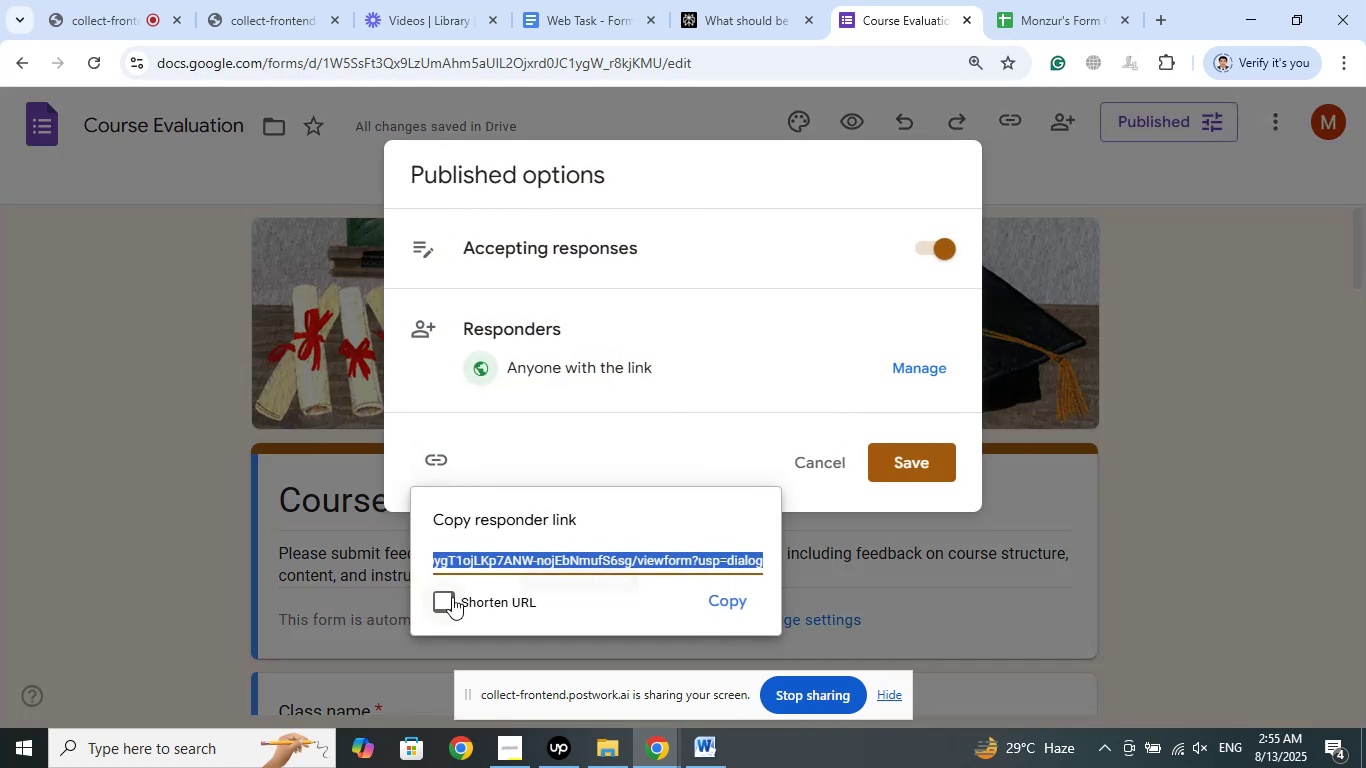 
left_click([451, 598])
 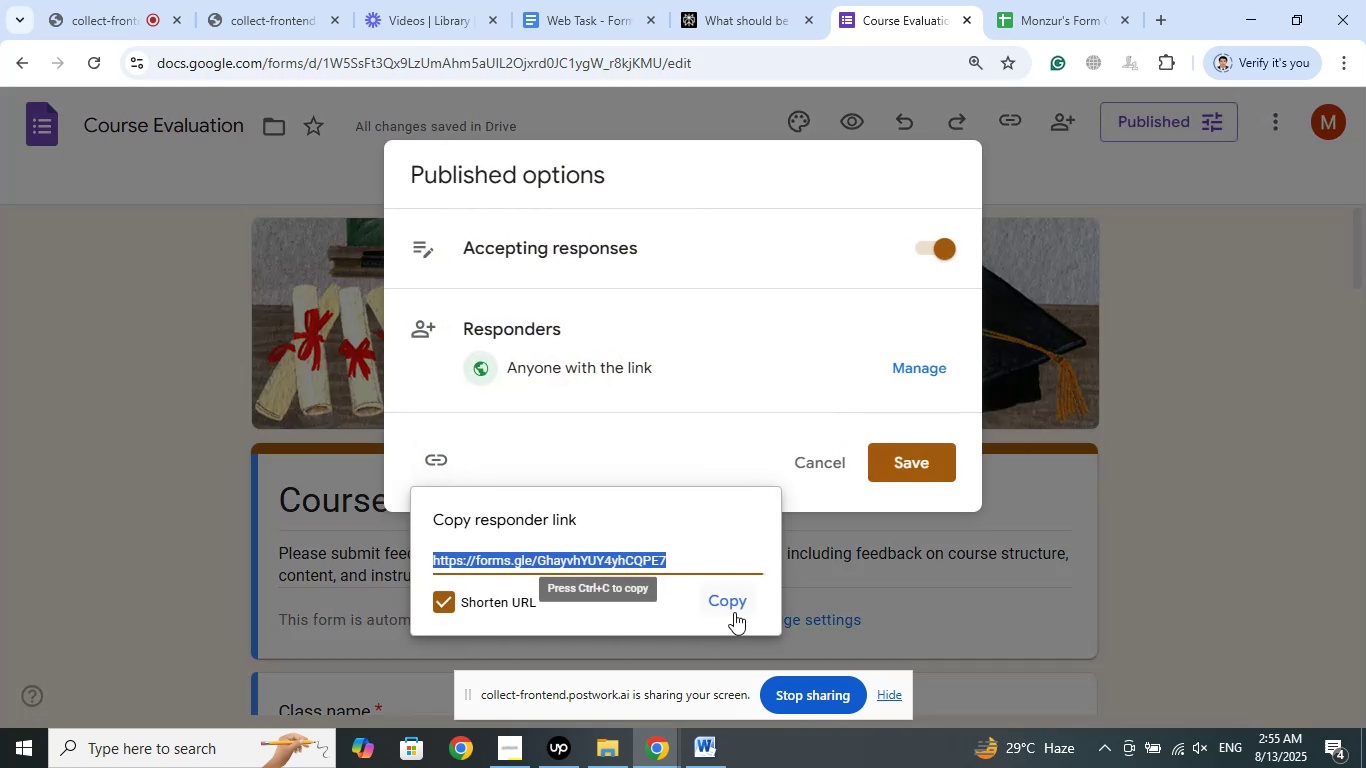 
left_click([734, 601])
 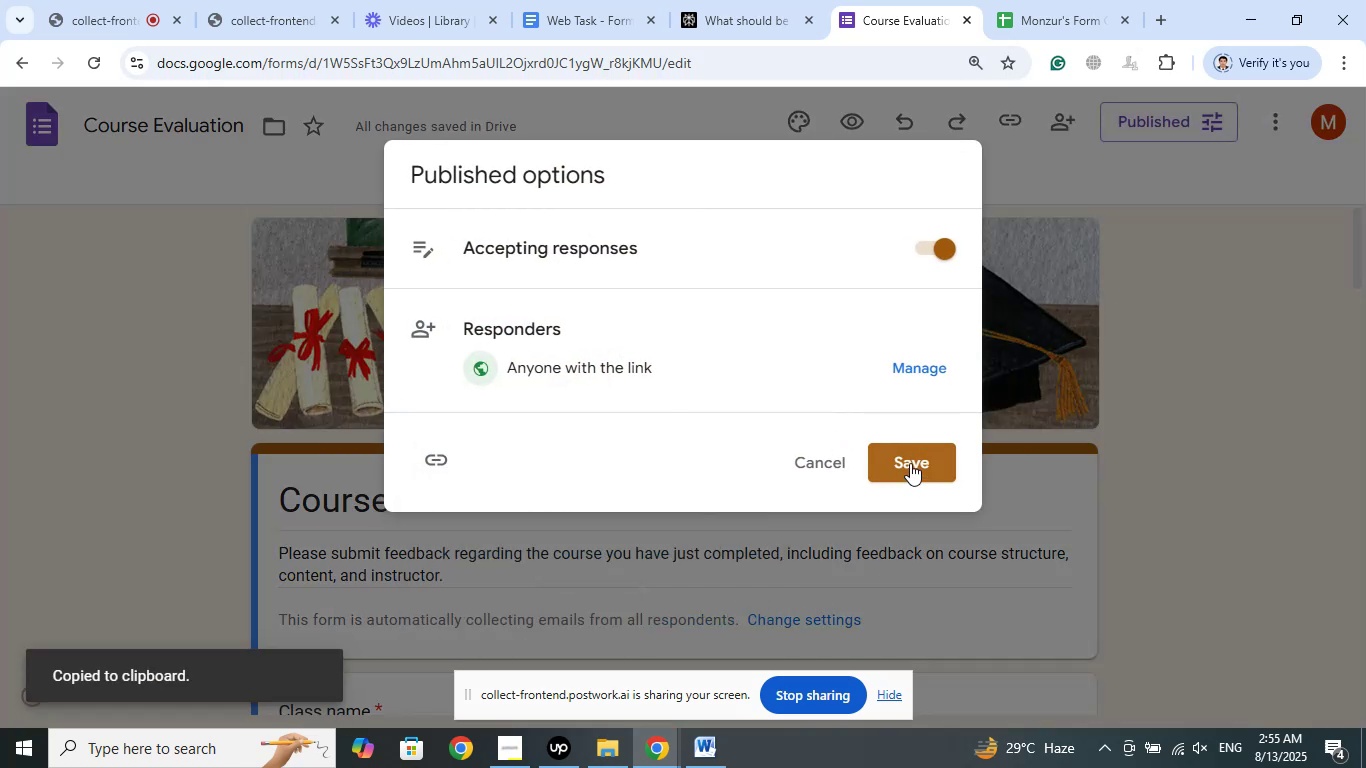 
left_click([910, 461])
 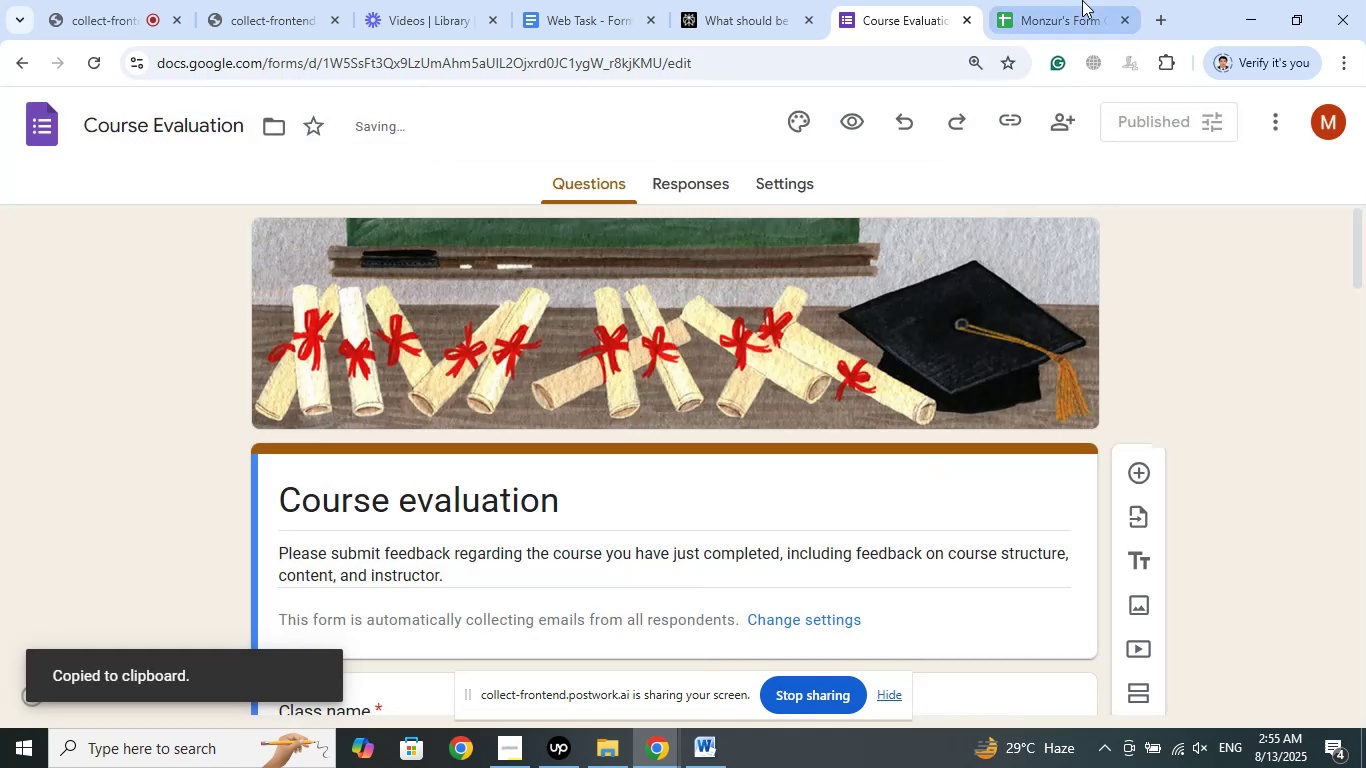 
left_click([1082, 0])
 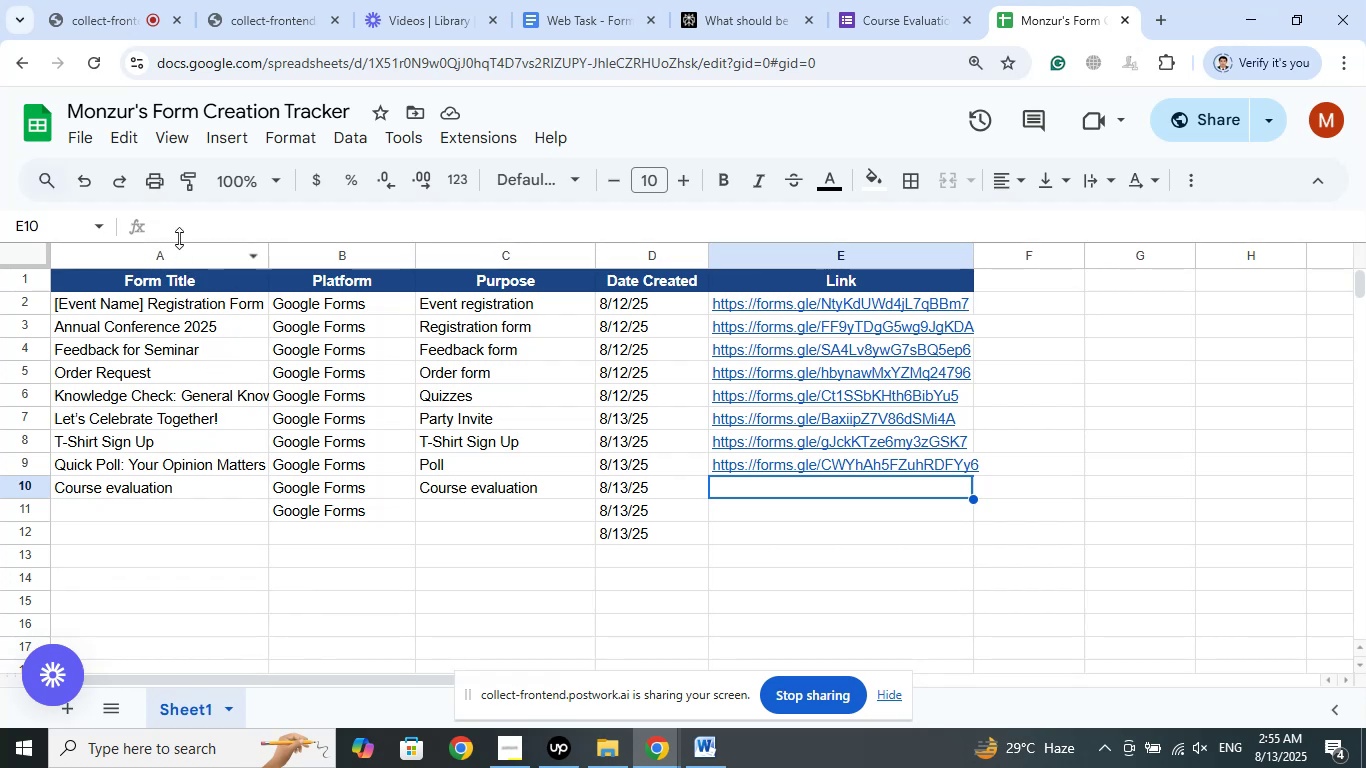 
double_click([188, 227])
 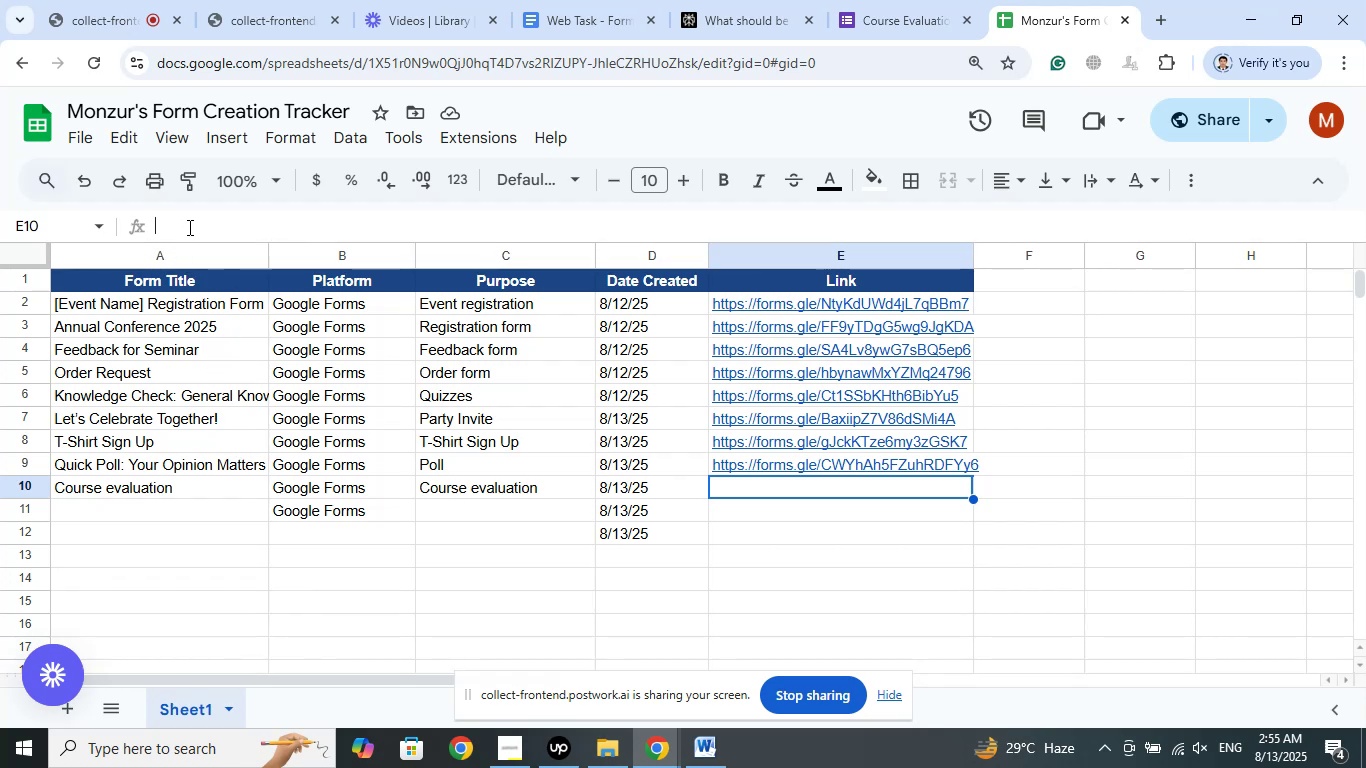 
right_click([188, 227])
 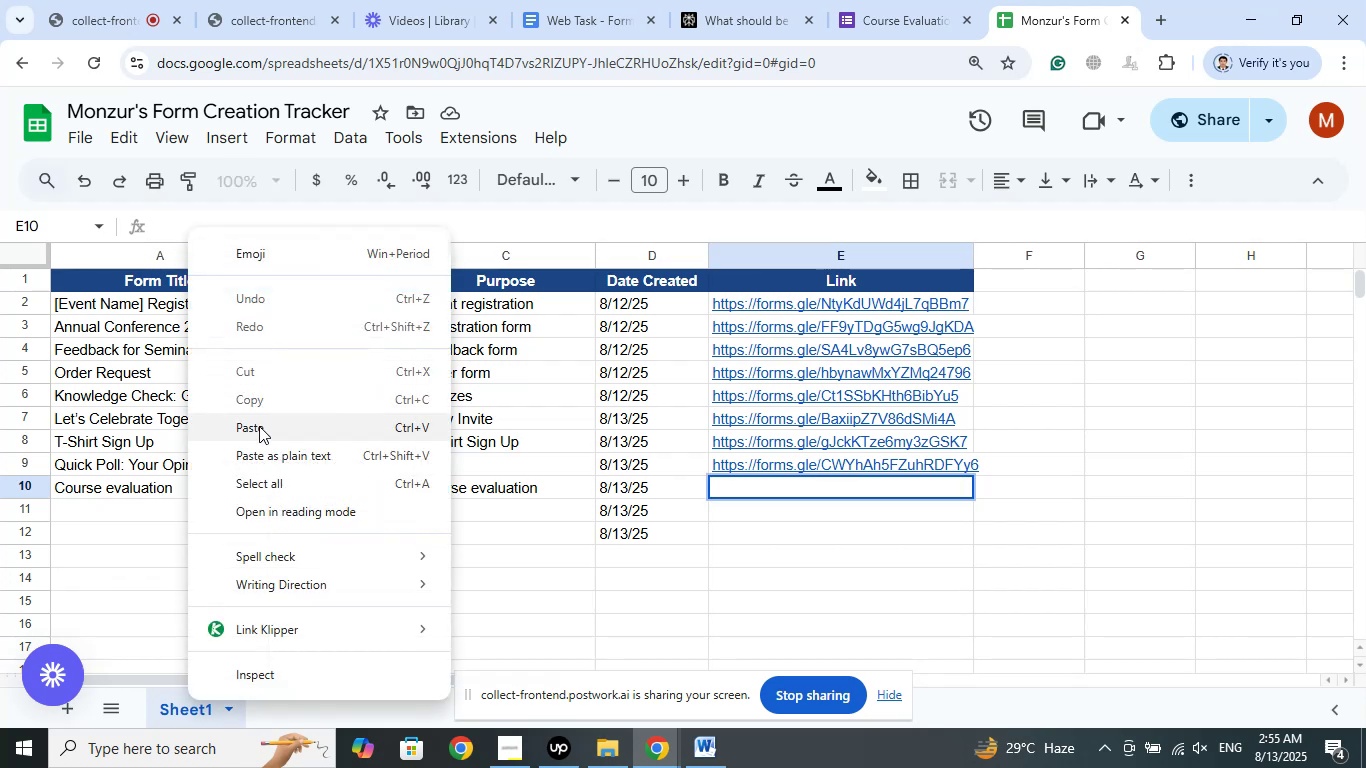 
left_click([259, 426])
 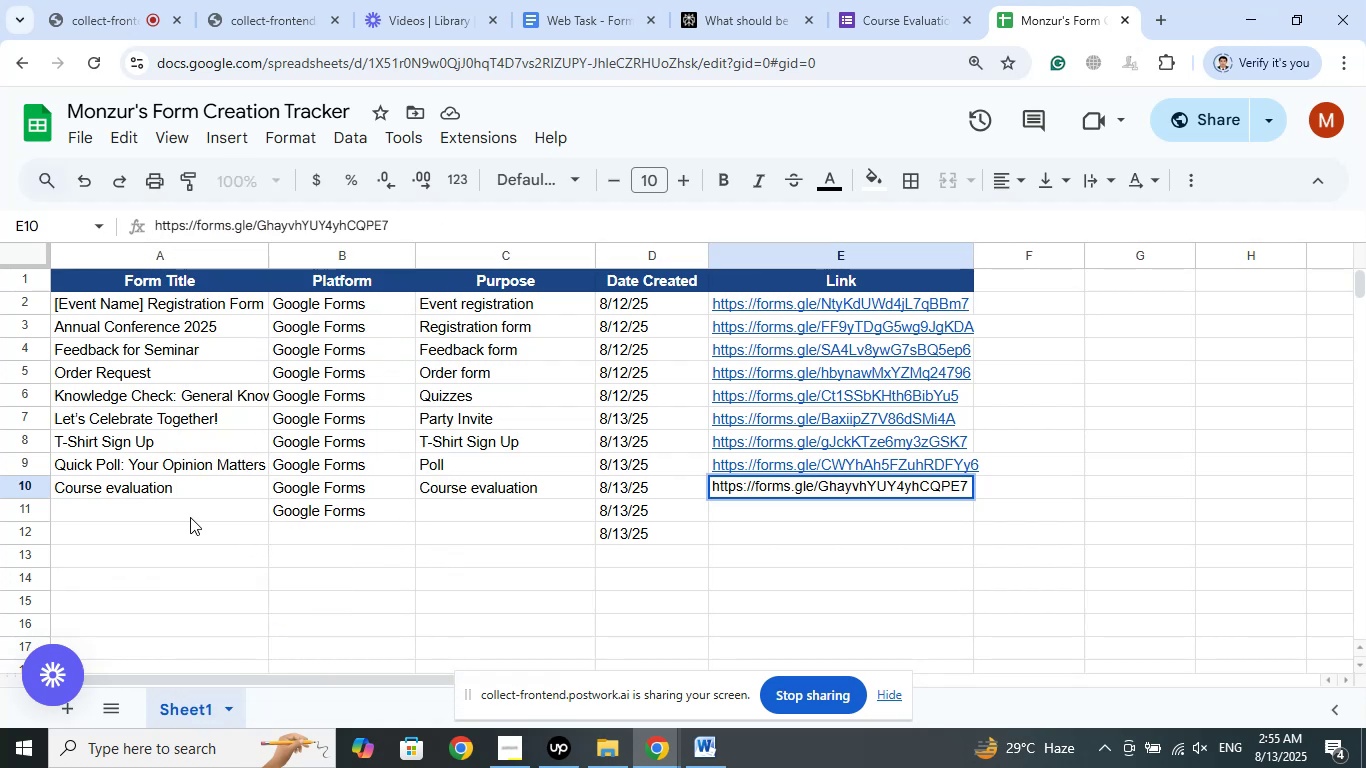 
left_click([186, 514])
 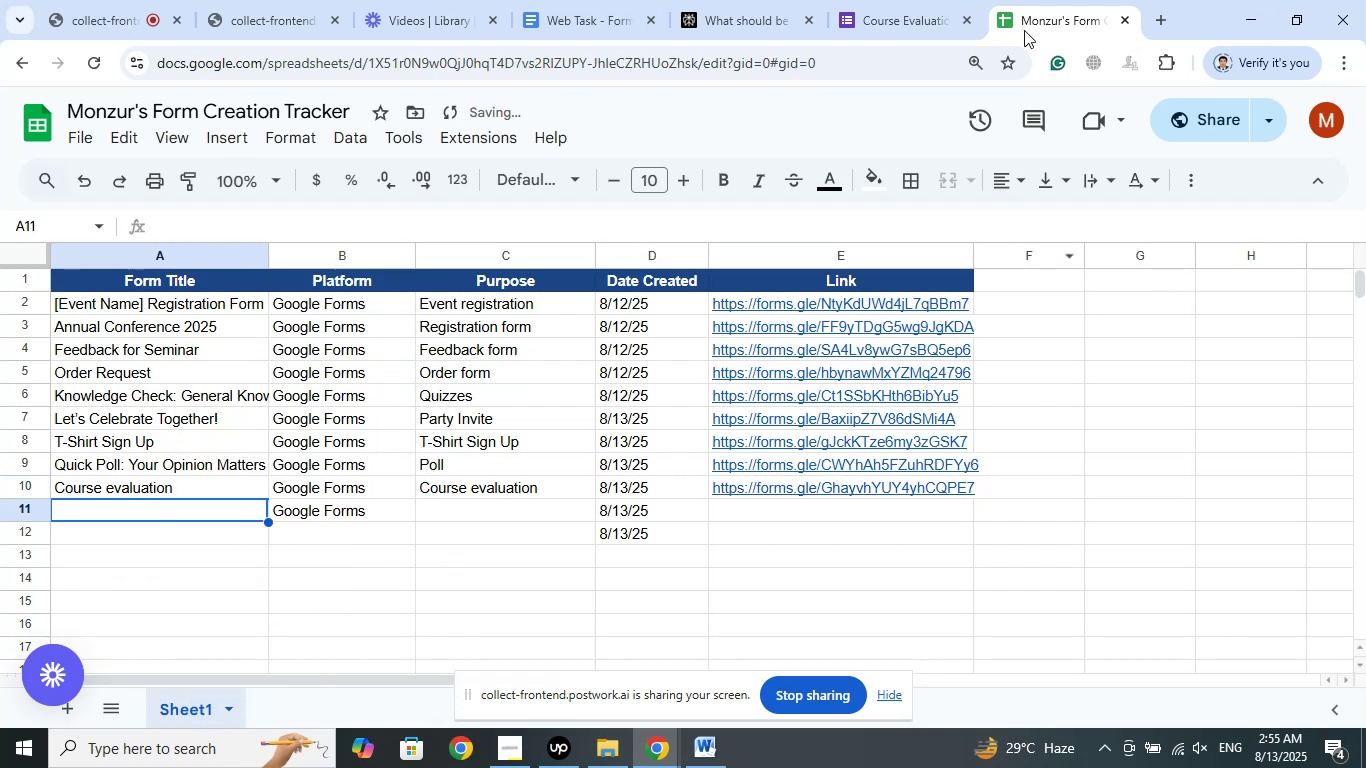 
left_click([912, 0])
 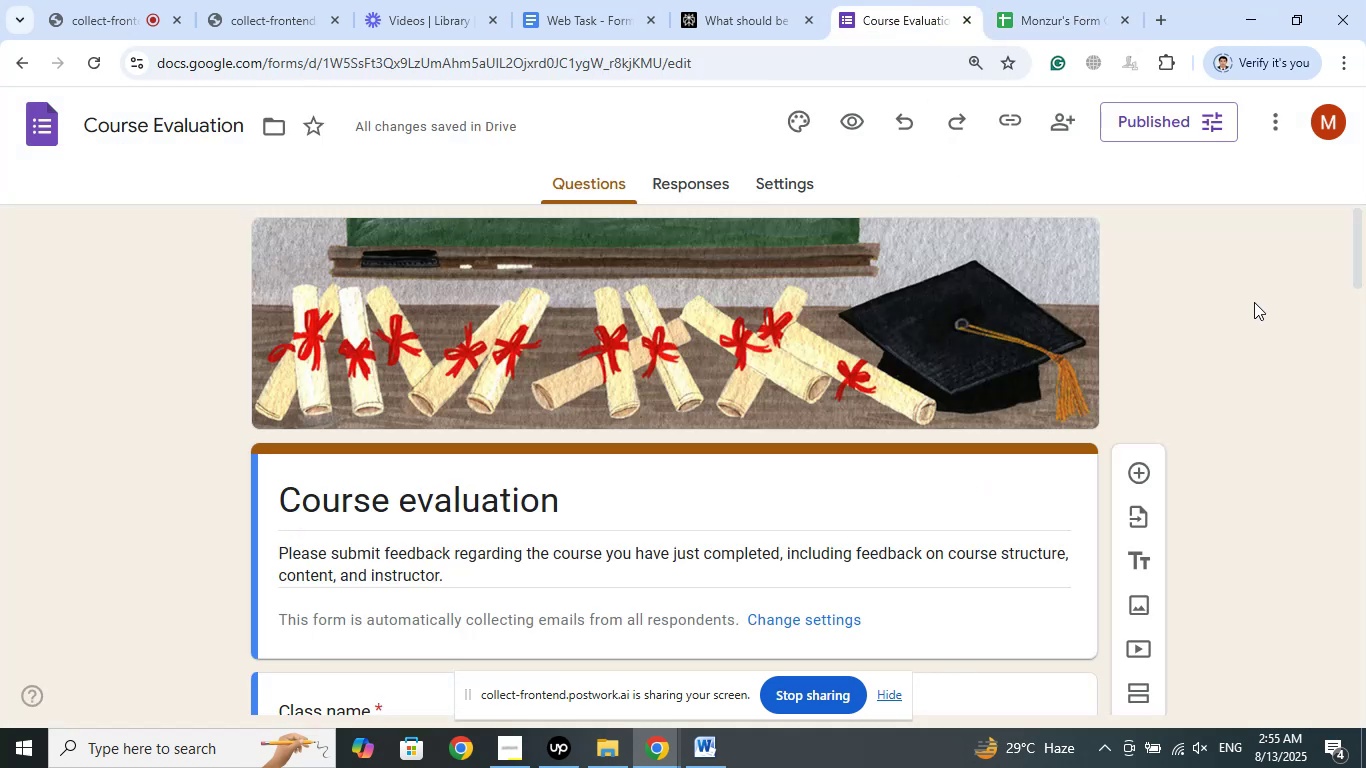 
left_click([1254, 302])
 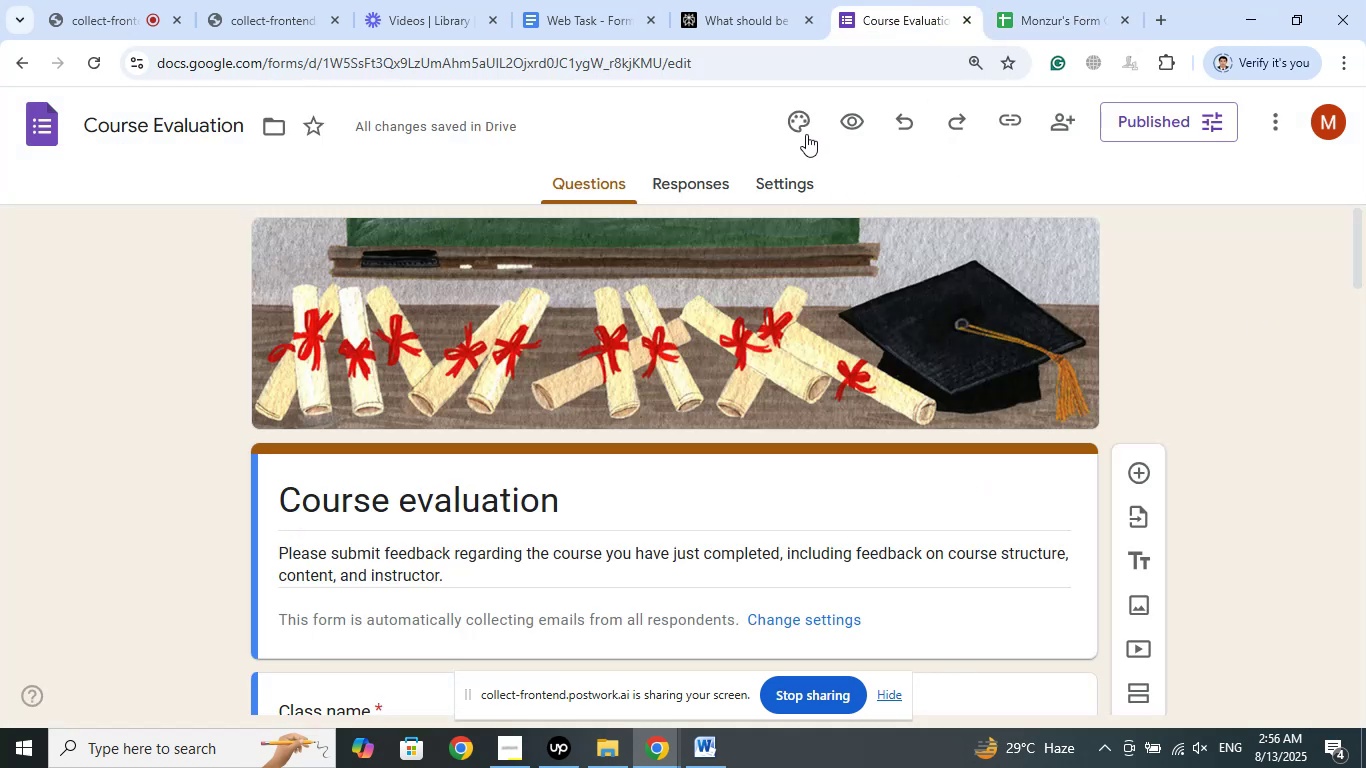 
left_click([805, 123])
 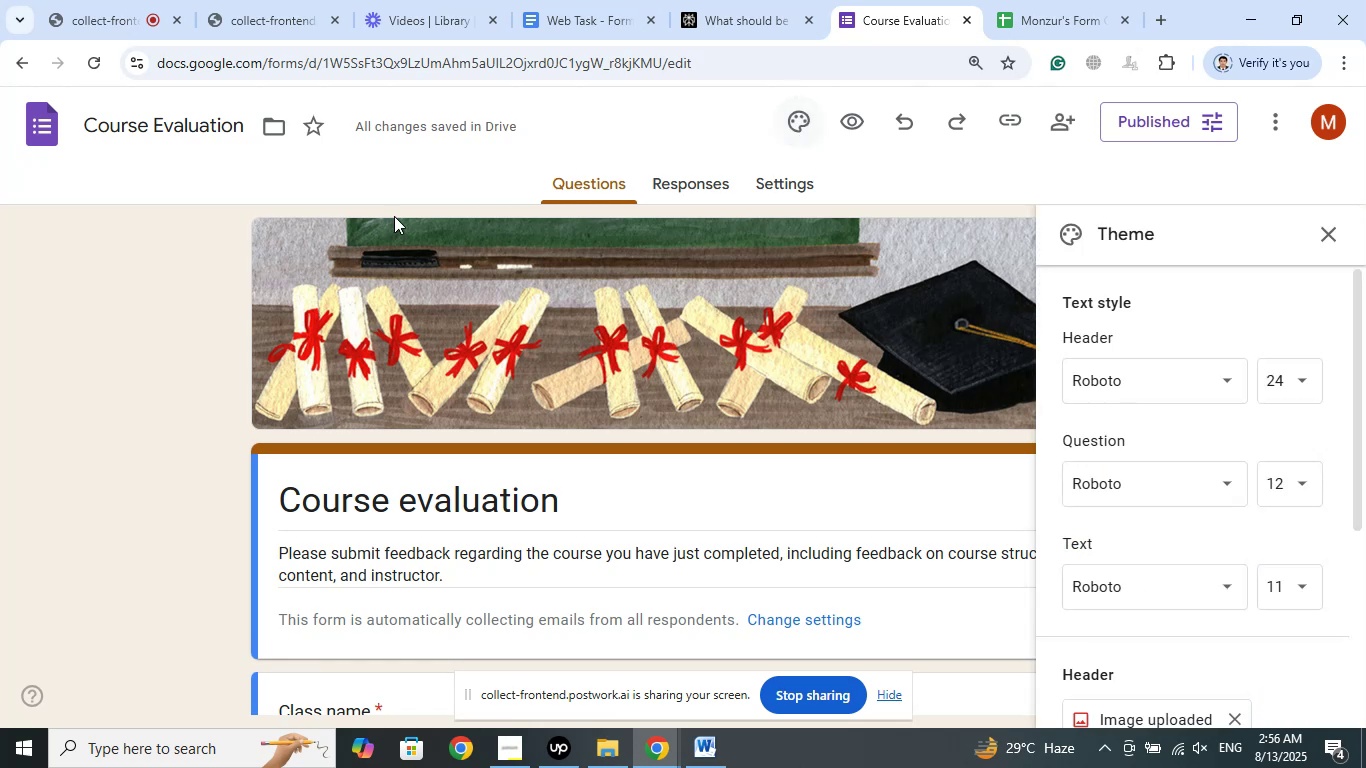 
left_click([142, 304])
 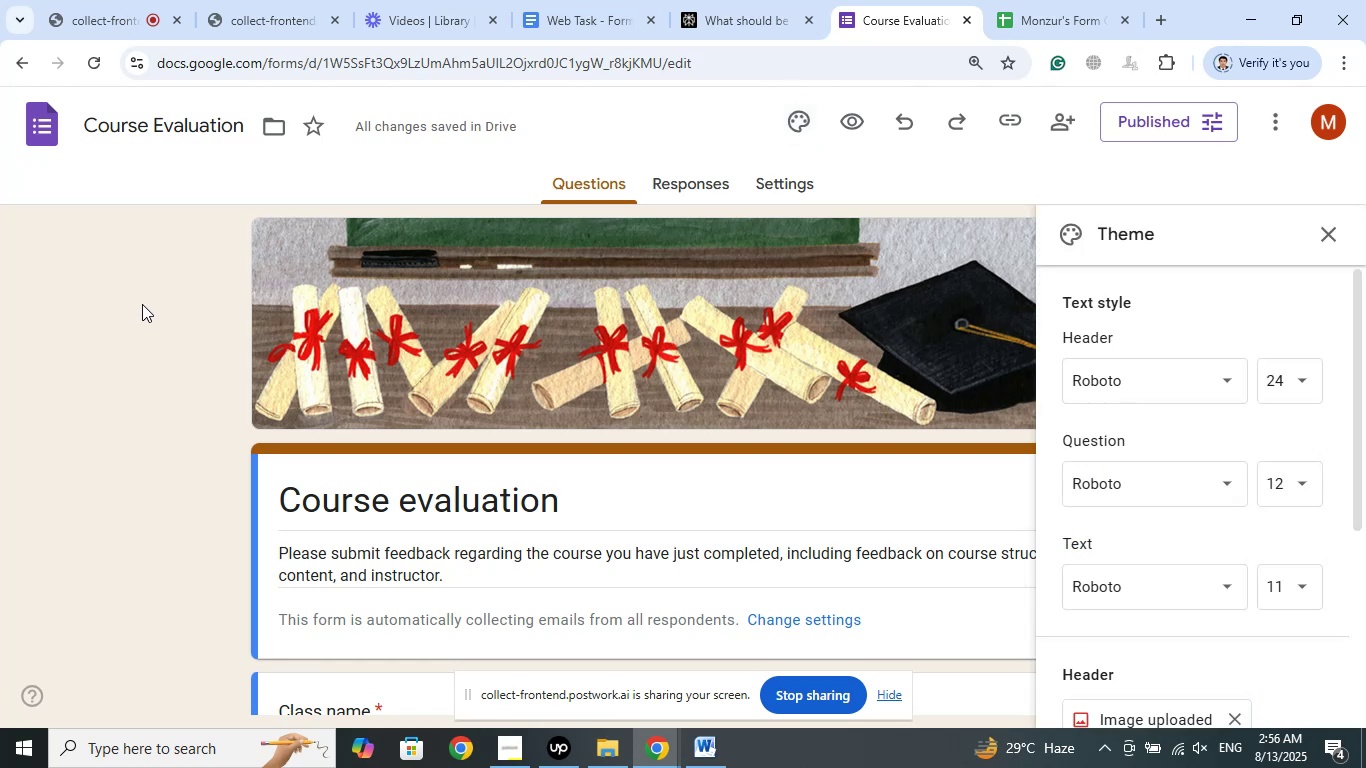 
scroll: coordinate [142, 304], scroll_direction: down, amount: 2.0
 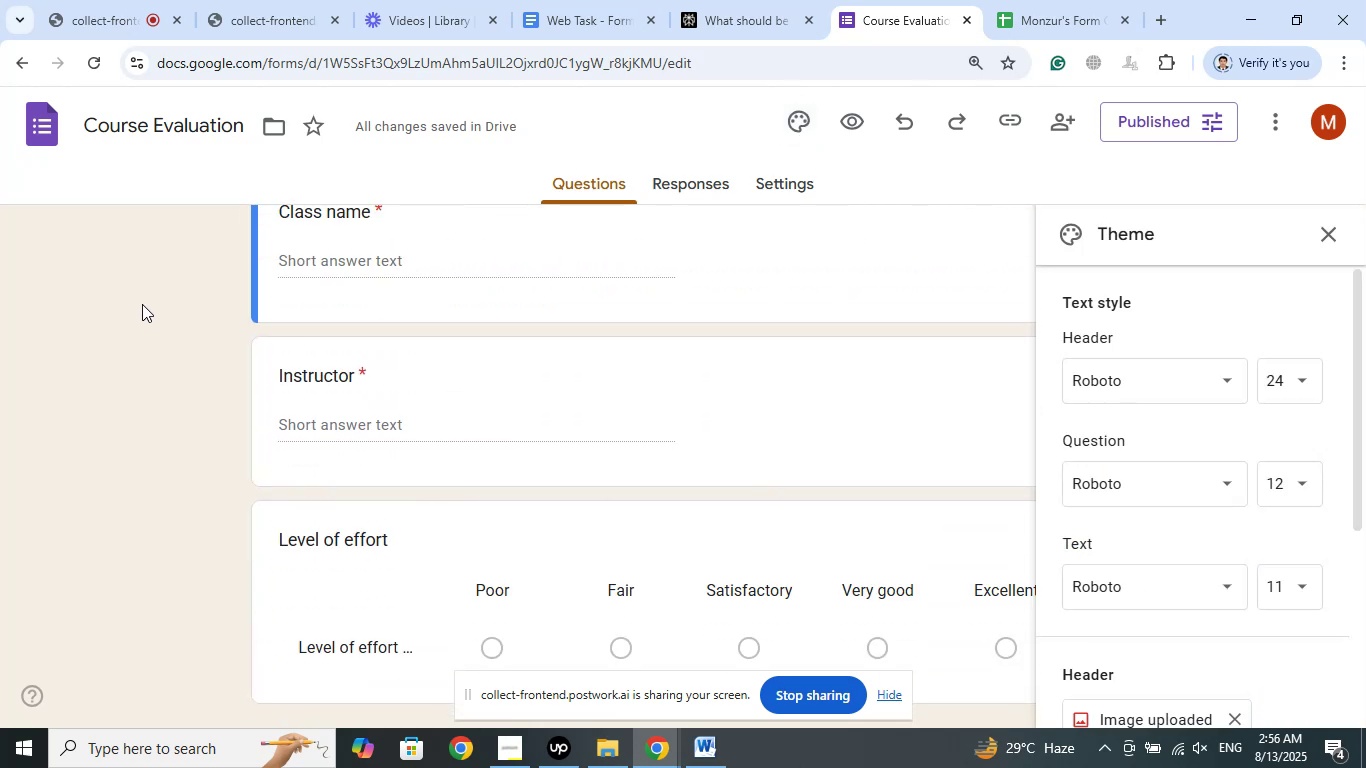 
scroll: coordinate [142, 304], scroll_direction: up, amount: 7.0
 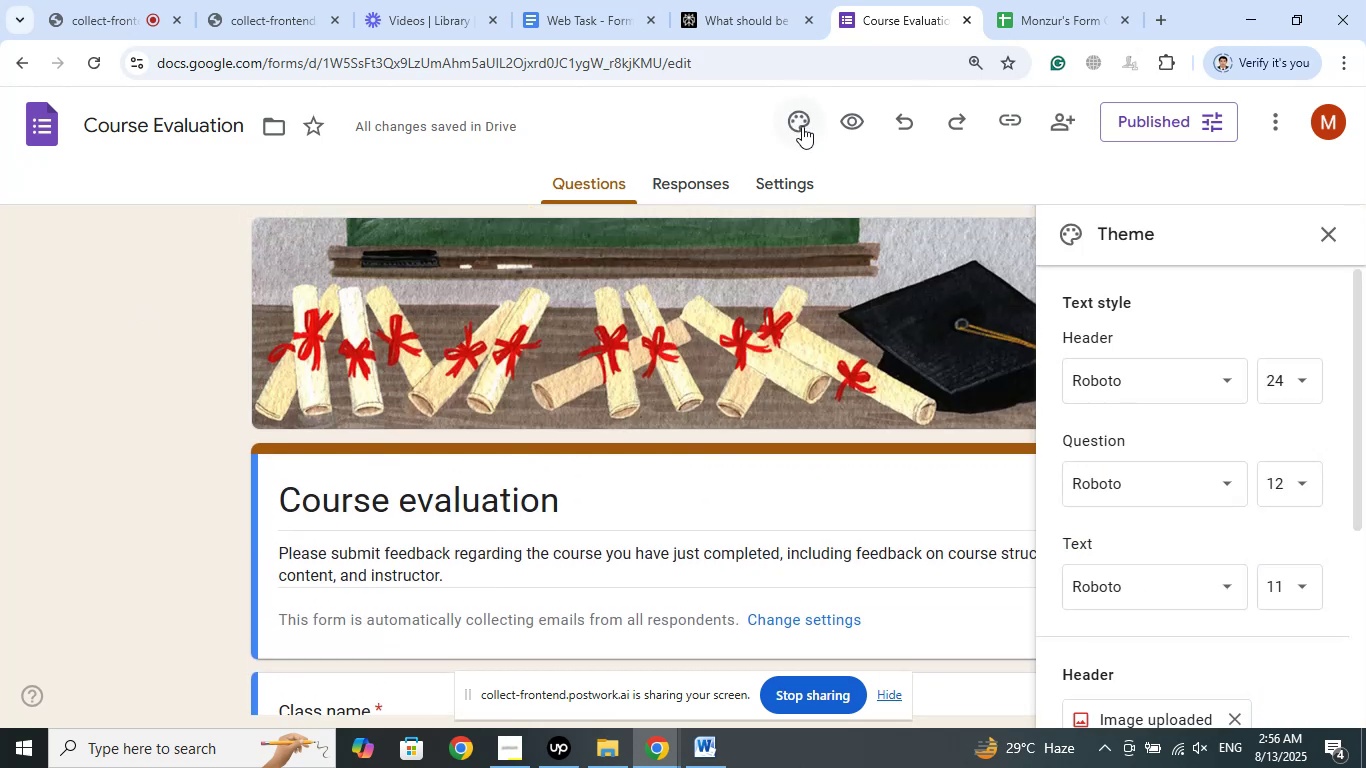 
scroll: coordinate [1156, 324], scroll_direction: down, amount: 4.0
 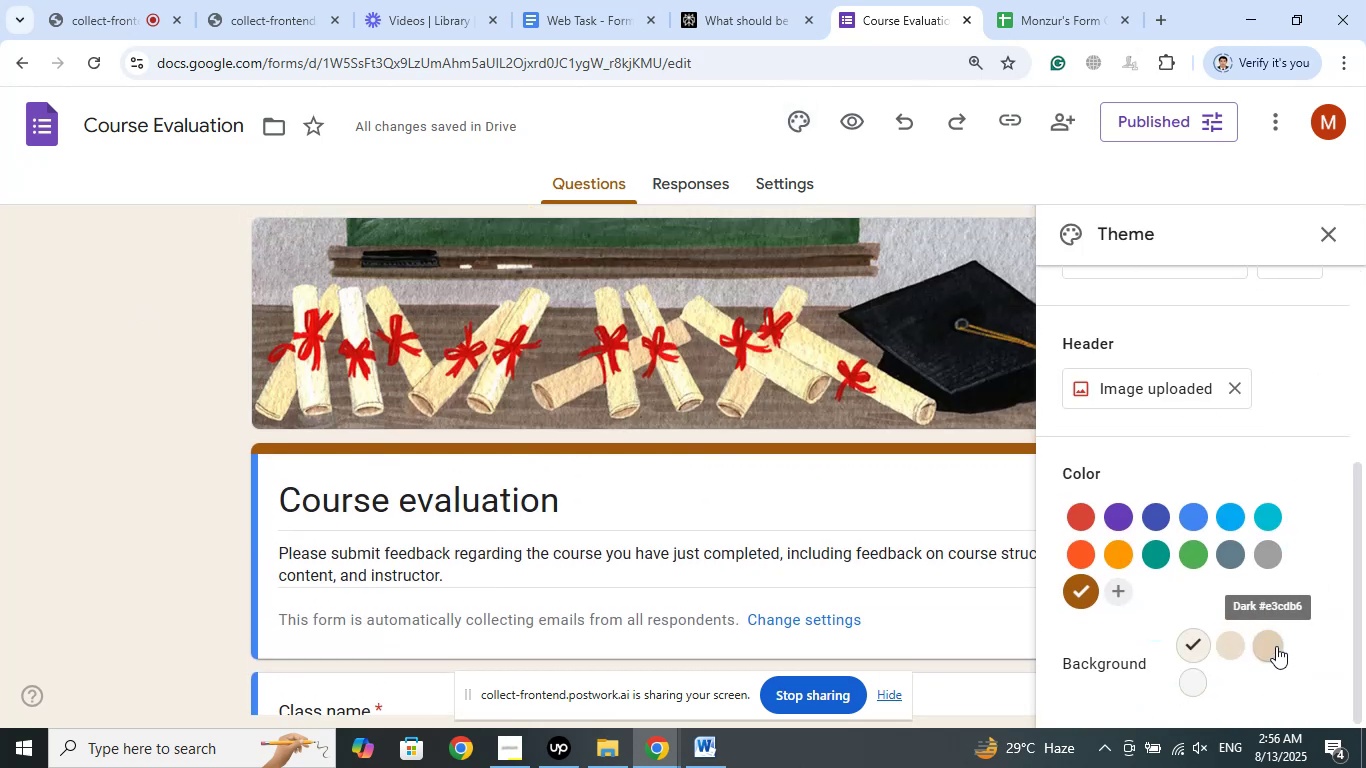 
left_click([1276, 646])
 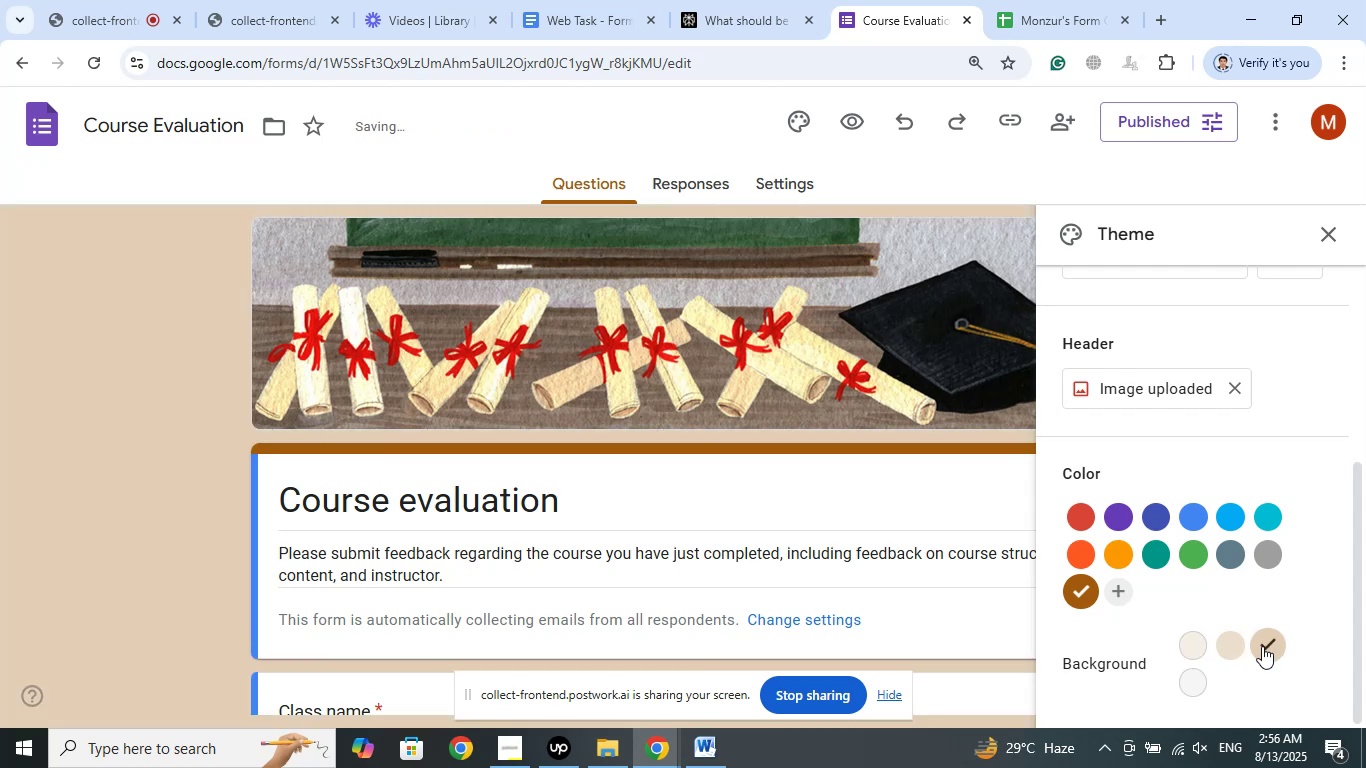 
scroll: coordinate [822, 477], scroll_direction: up, amount: 4.0
 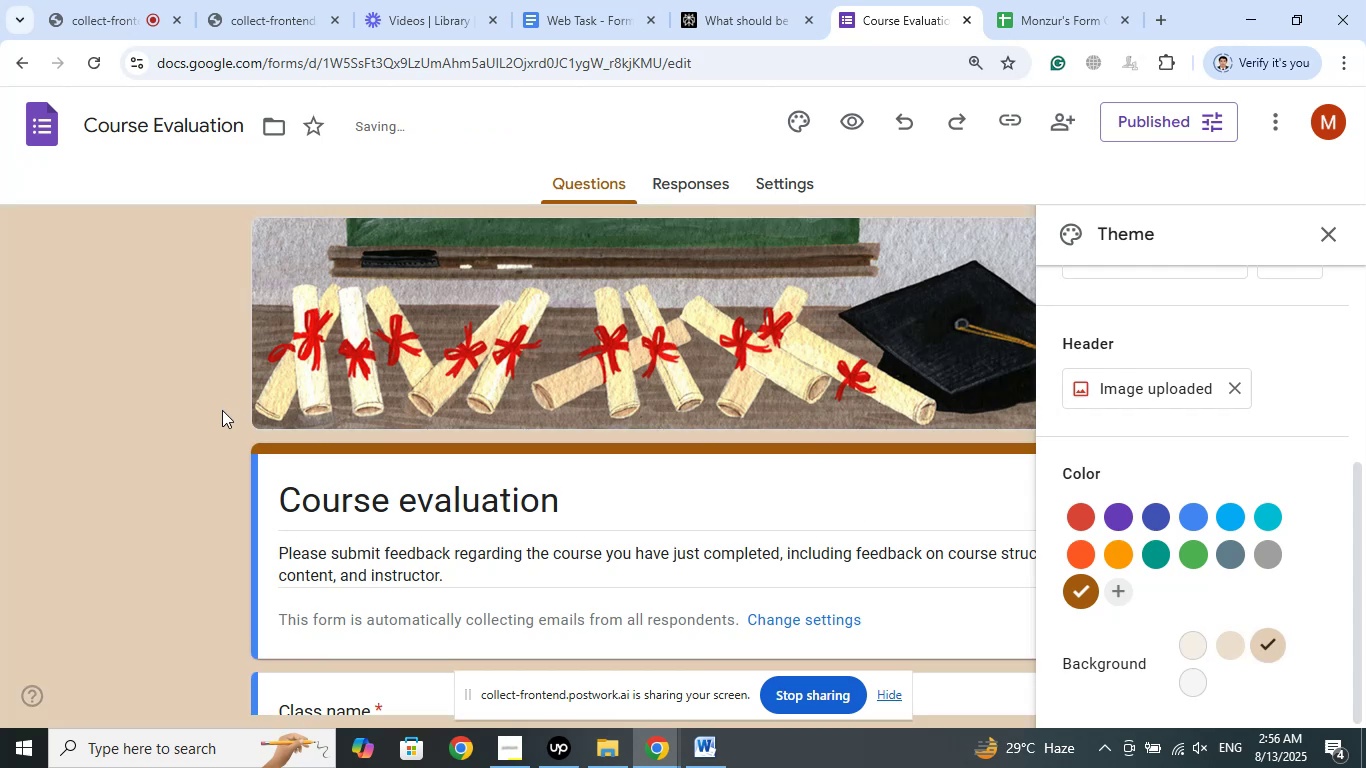 
scroll: coordinate [108, 393], scroll_direction: down, amount: 6.0
 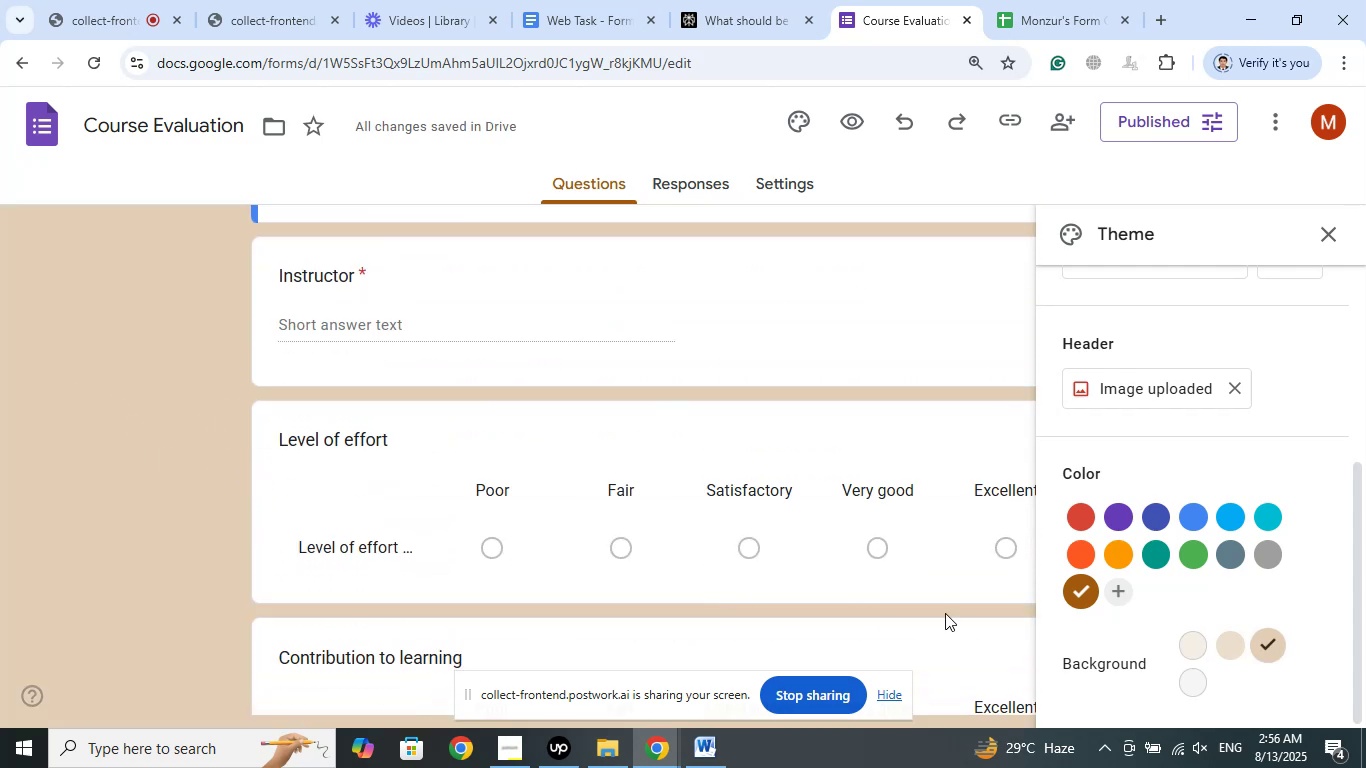 
scroll: coordinate [721, 469], scroll_direction: up, amount: 12.0
 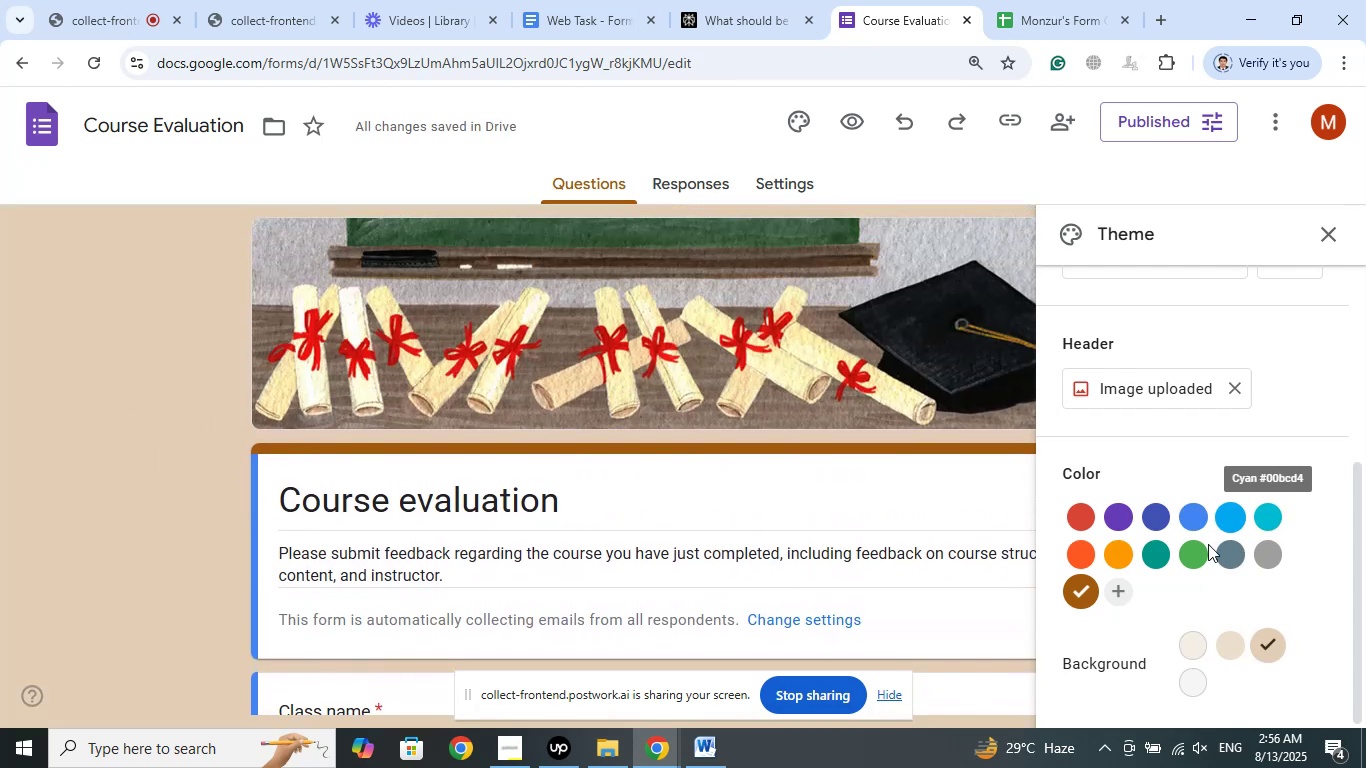 
left_click([1156, 558])
 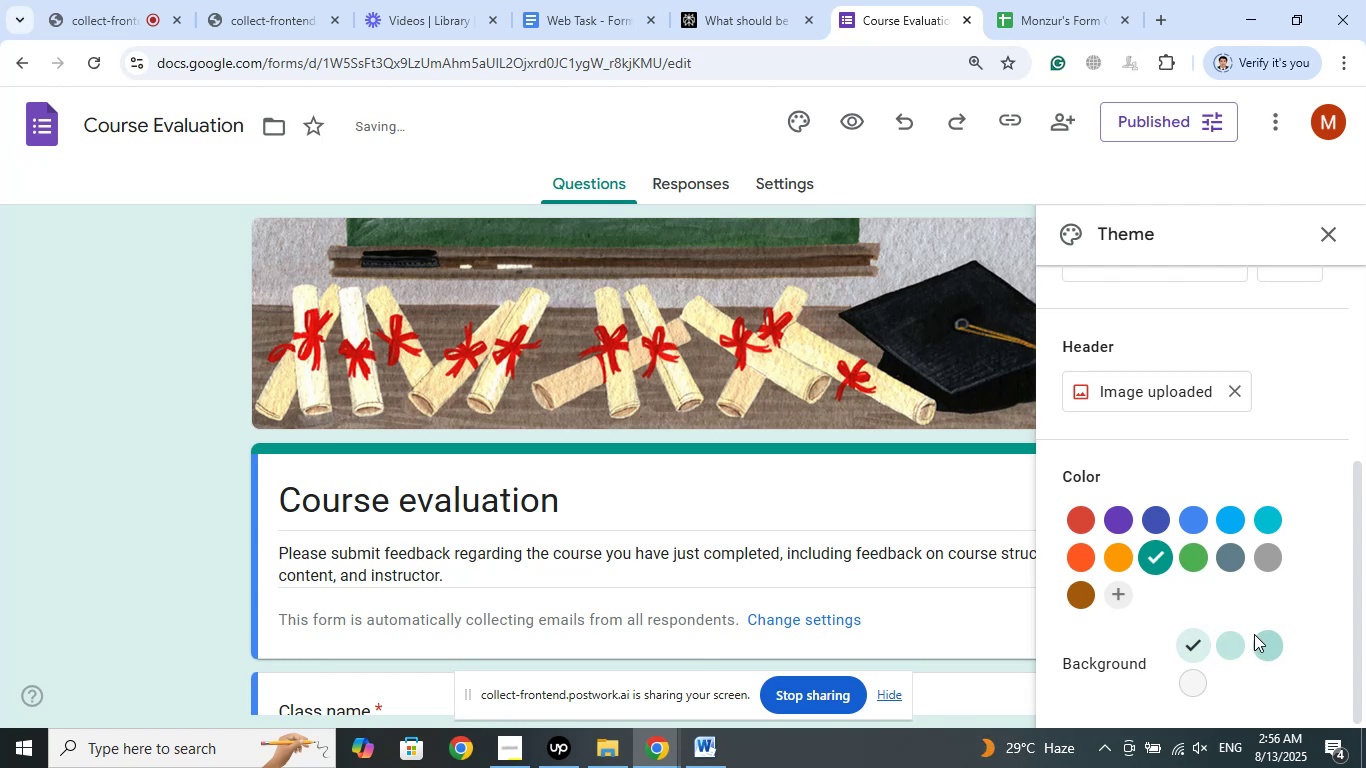 
left_click([1274, 648])
 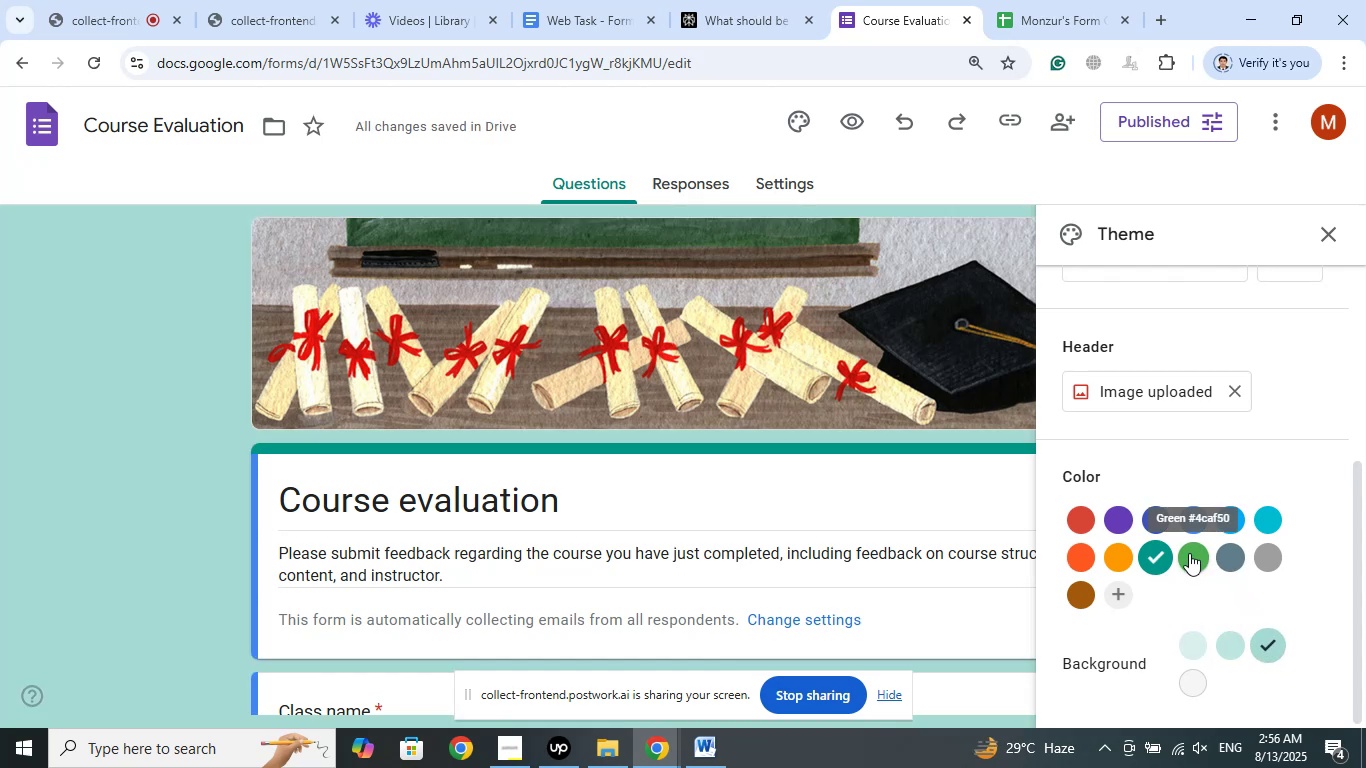 
left_click([1270, 641])
 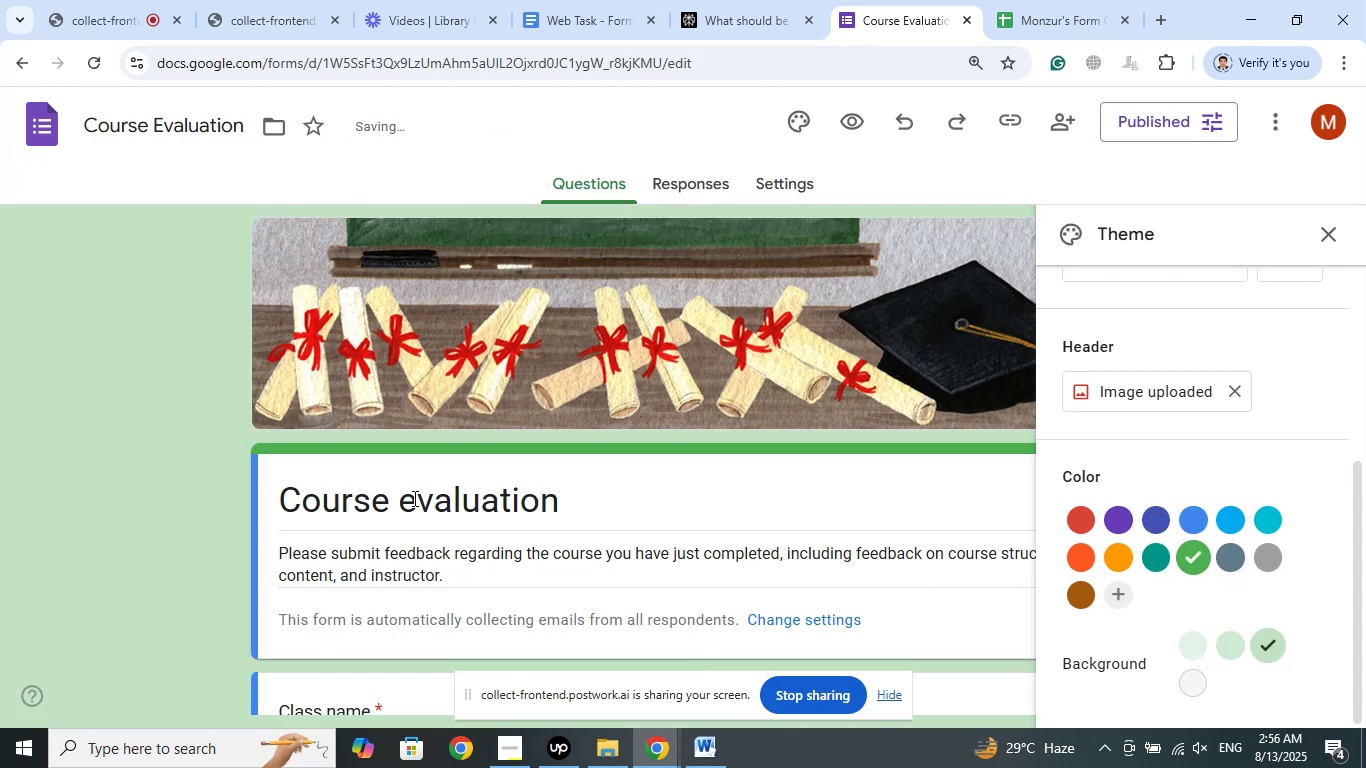 
scroll: coordinate [312, 466], scroll_direction: up, amount: 4.0
 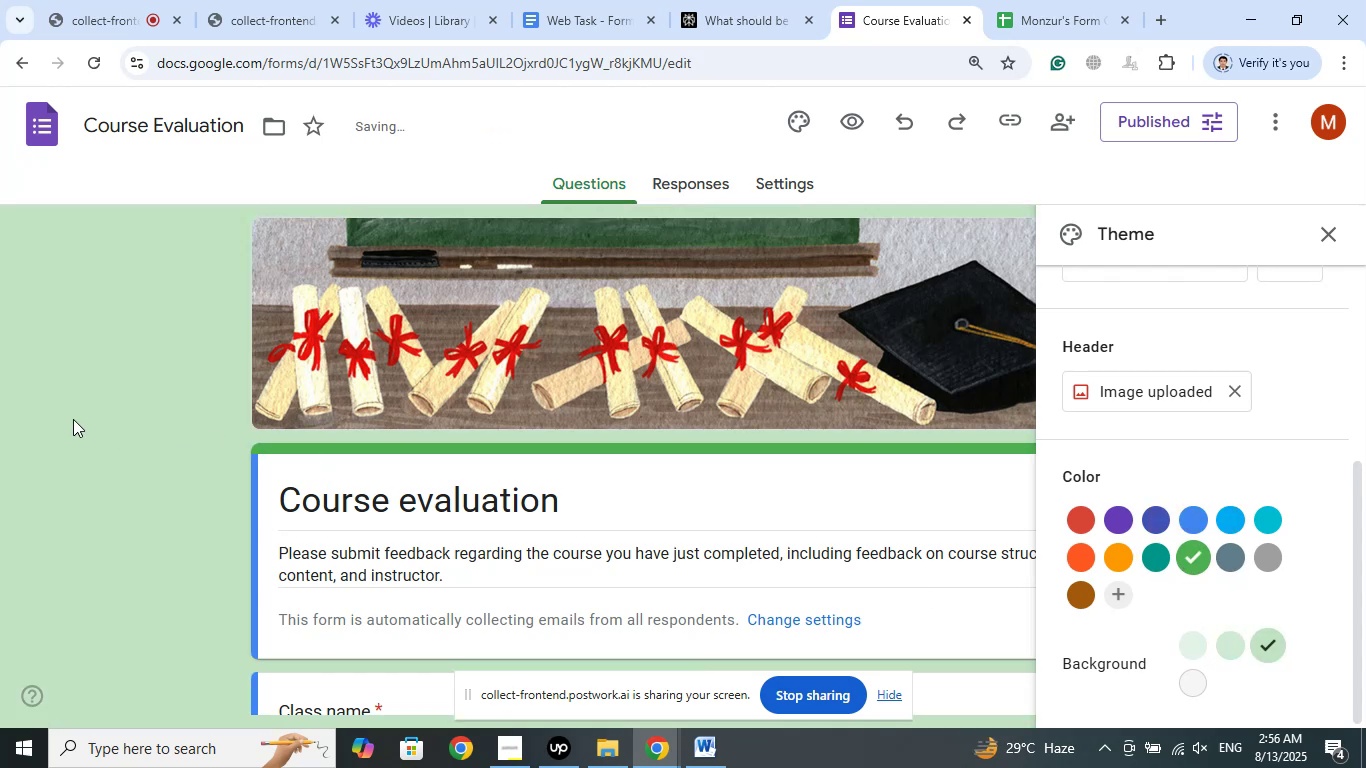 
scroll: coordinate [84, 413], scroll_direction: down, amount: 9.0
 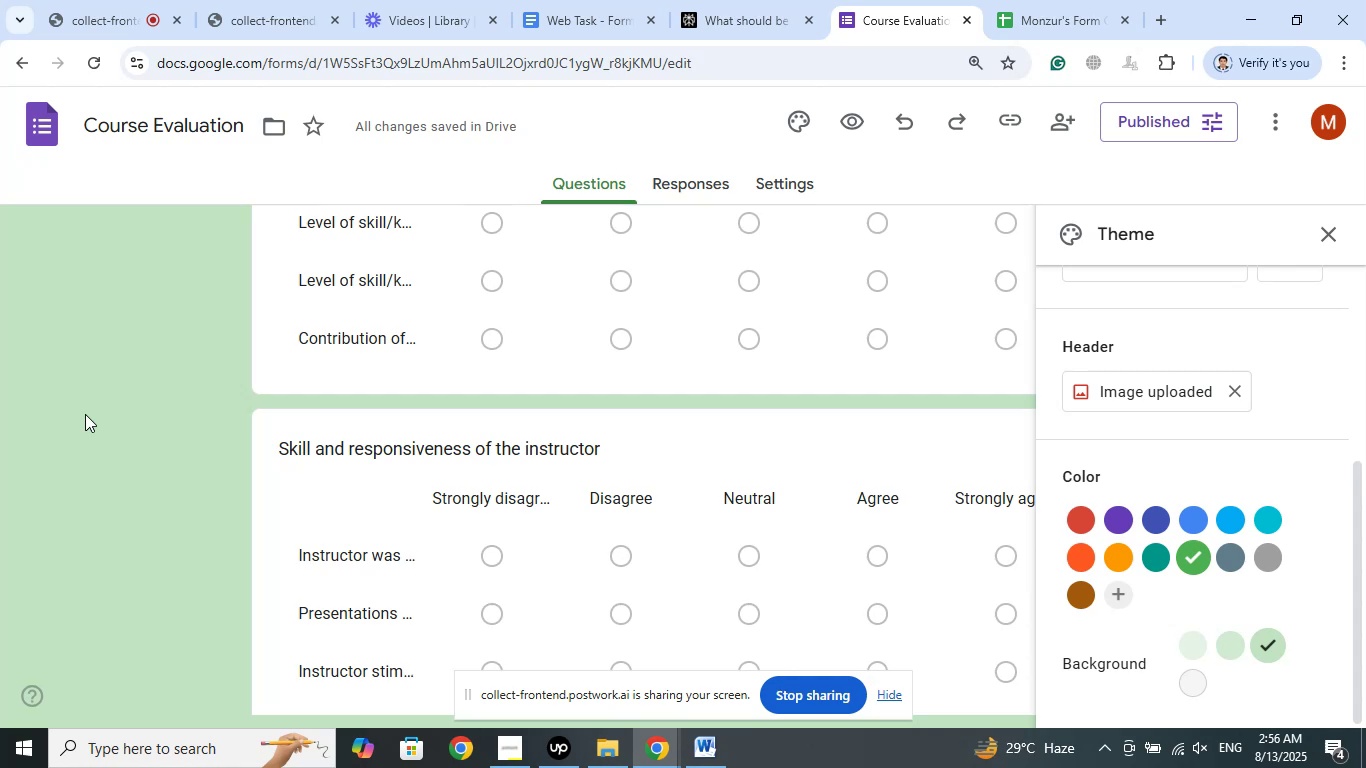 
scroll: coordinate [97, 409], scroll_direction: up, amount: 18.0
 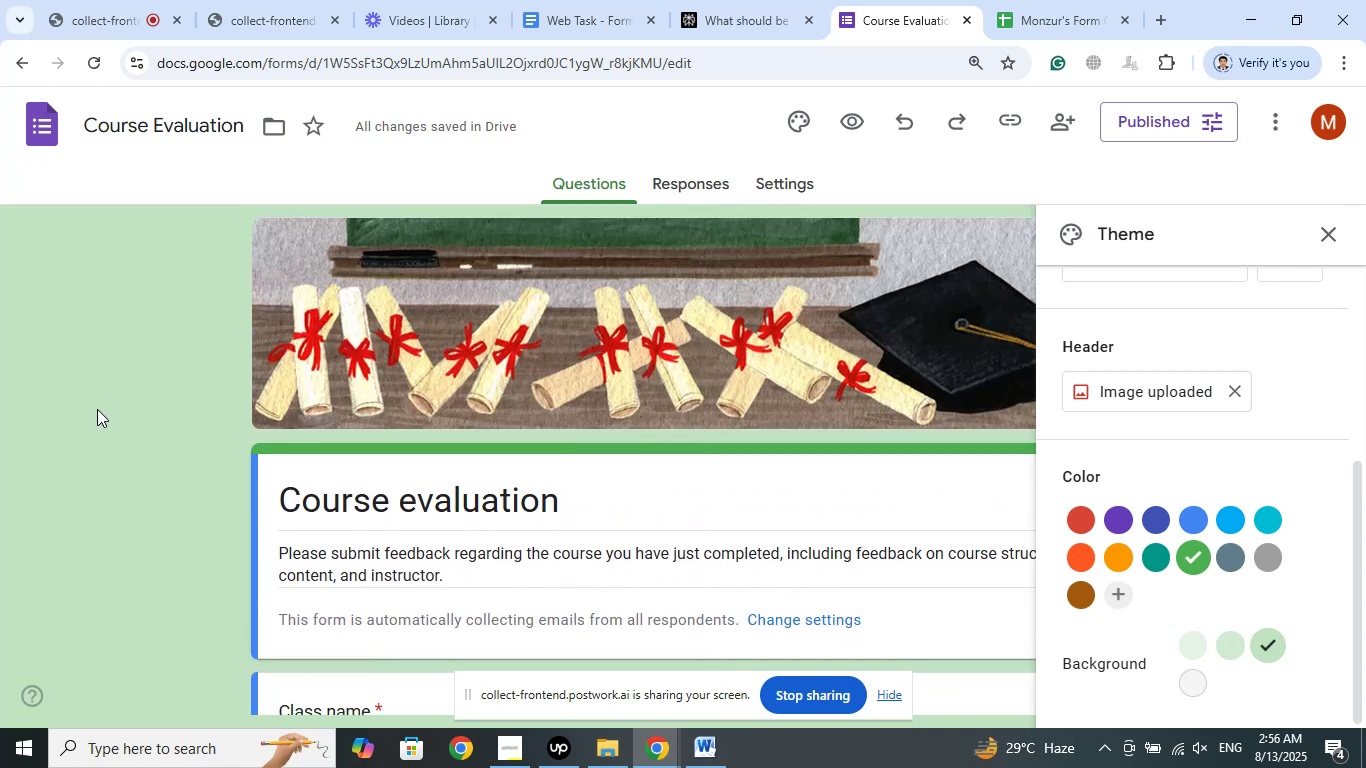 
wait(13.23)
 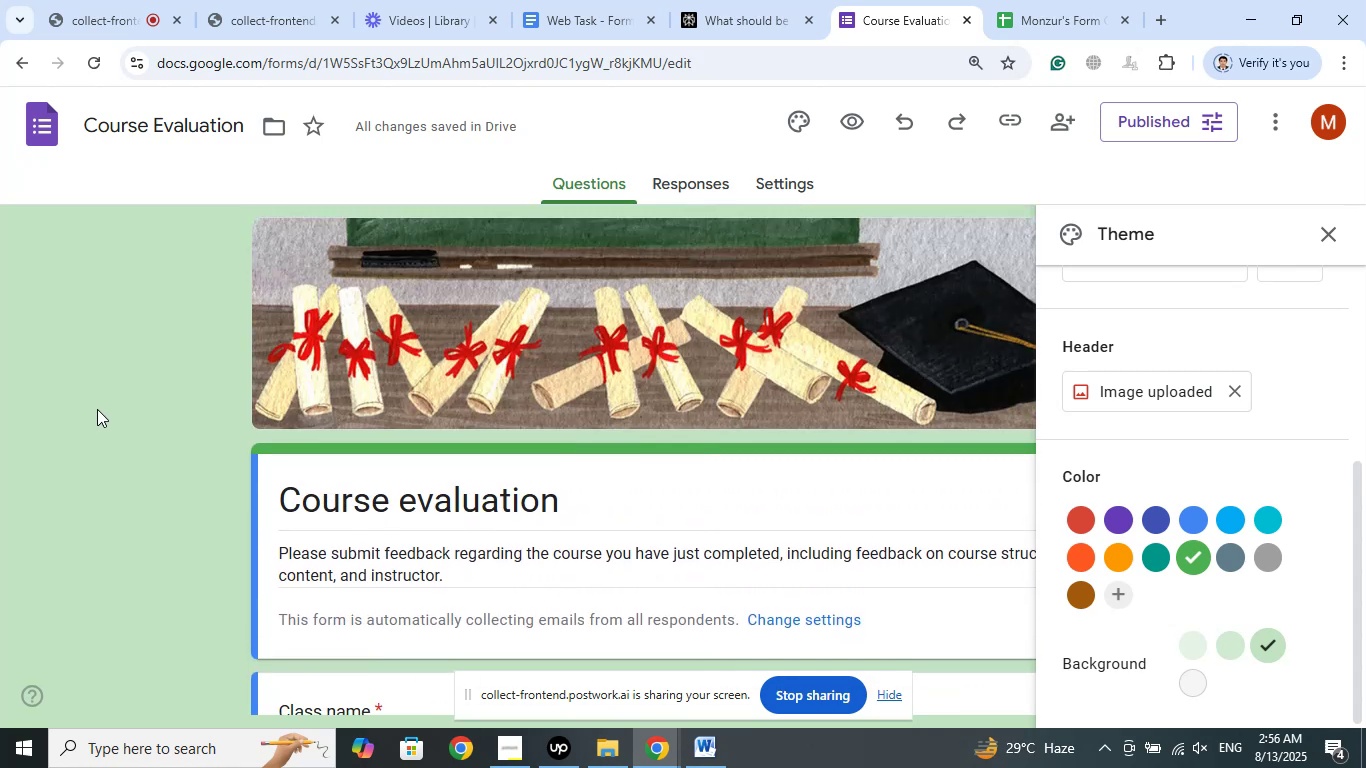 
scroll: coordinate [1218, 503], scroll_direction: up, amount: 2.0
 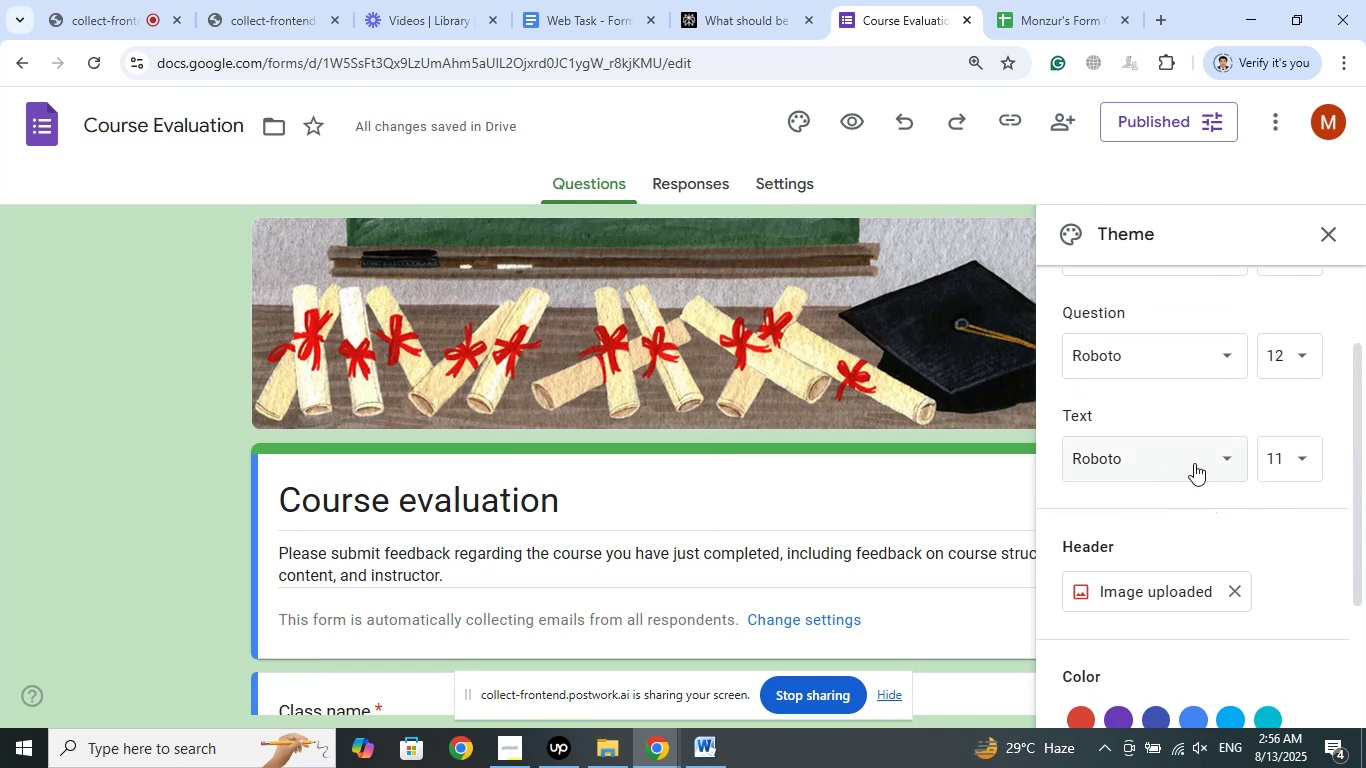 
scroll: coordinate [1194, 454], scroll_direction: down, amount: 2.0
 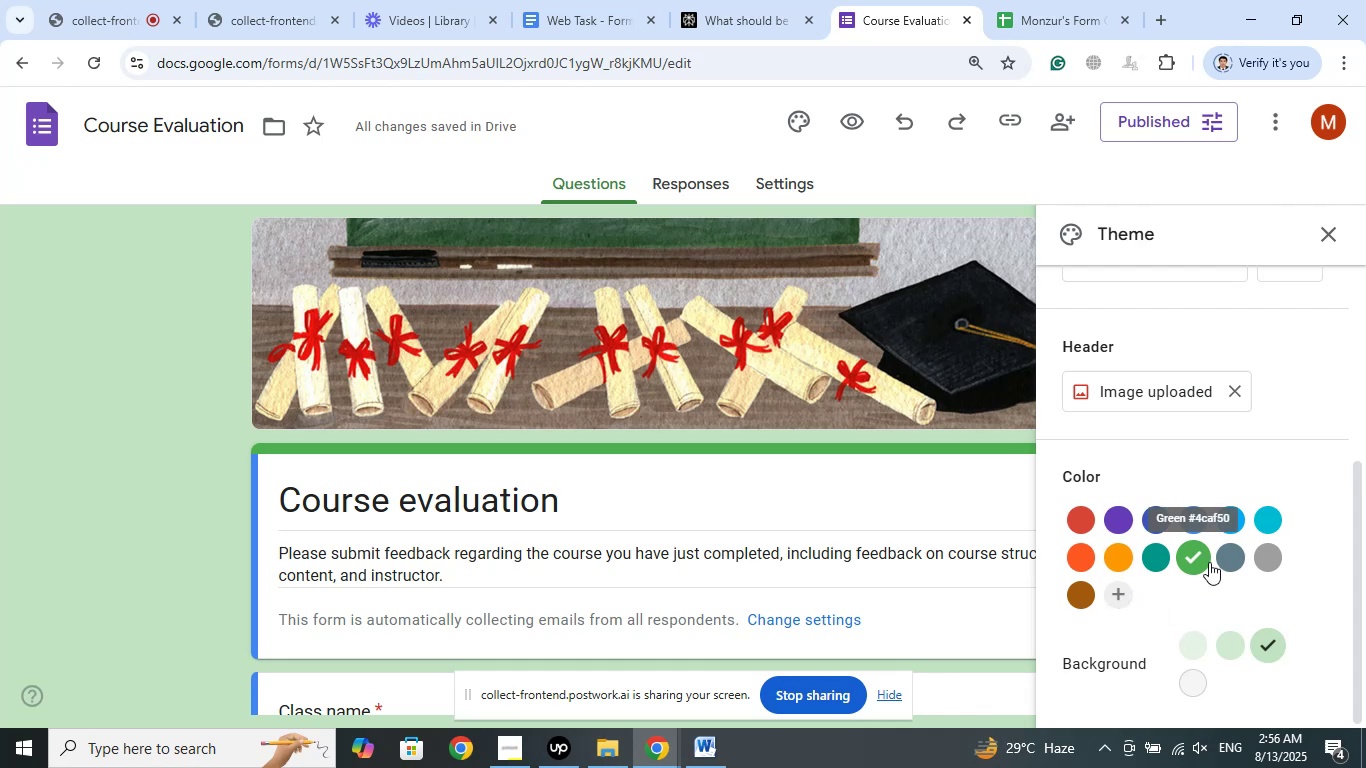 
wait(11.46)
 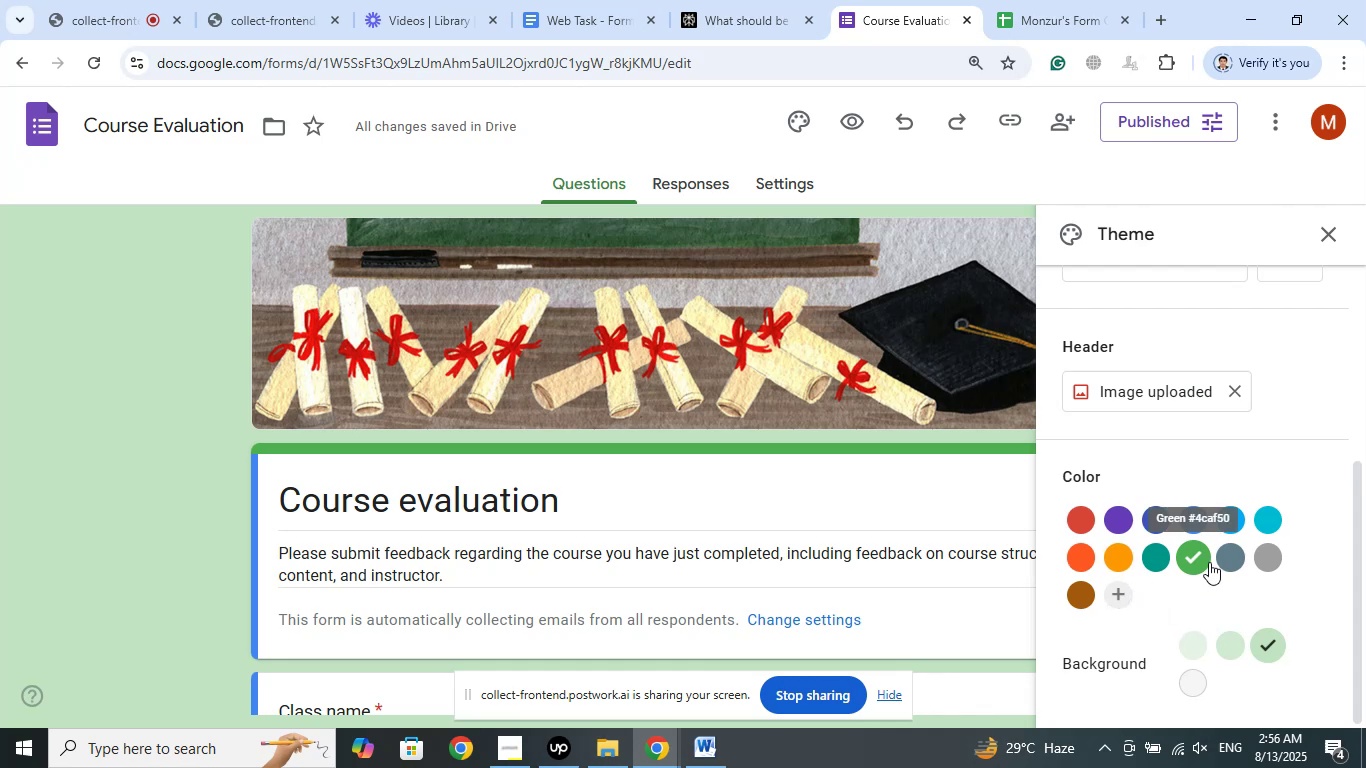 
left_click([1265, 644])
 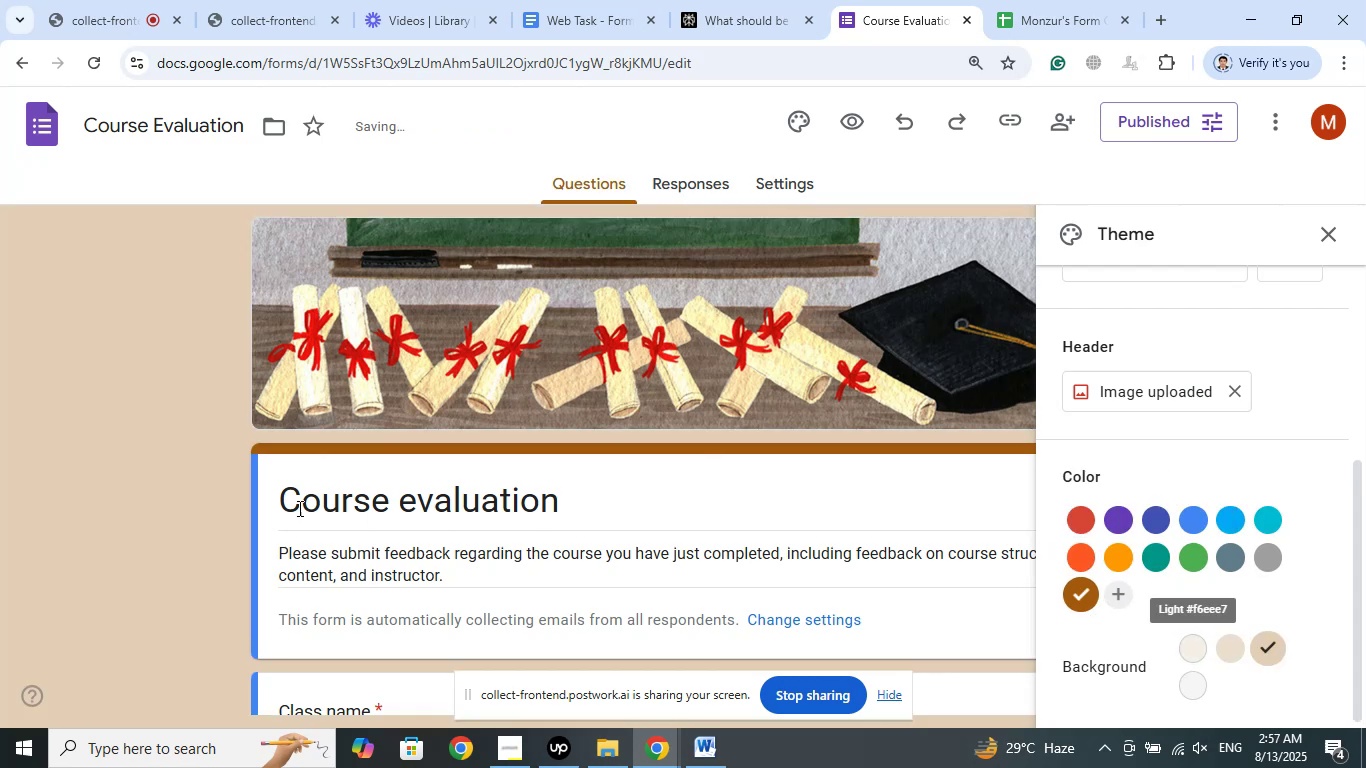 
scroll: coordinate [214, 459], scroll_direction: up, amount: 4.0
 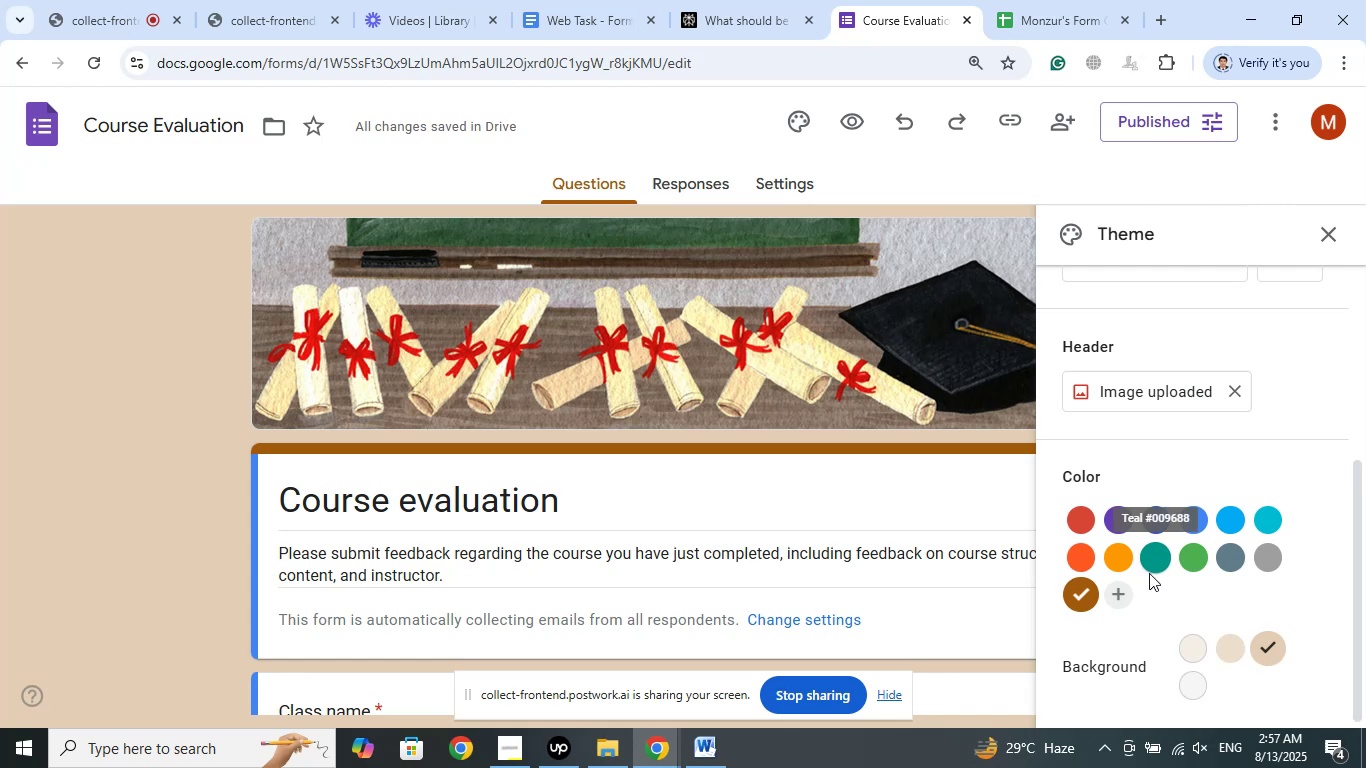 
left_click([1197, 558])
 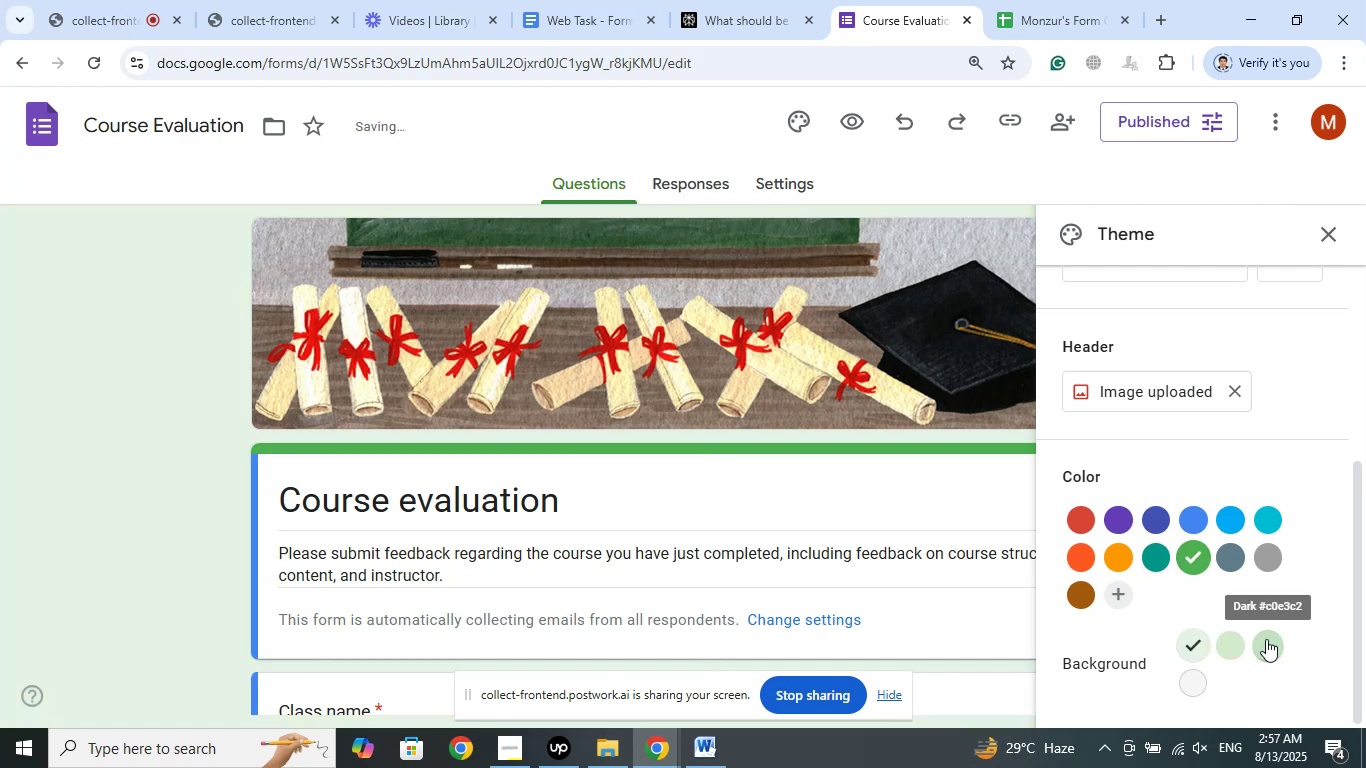 
left_click([1266, 639])
 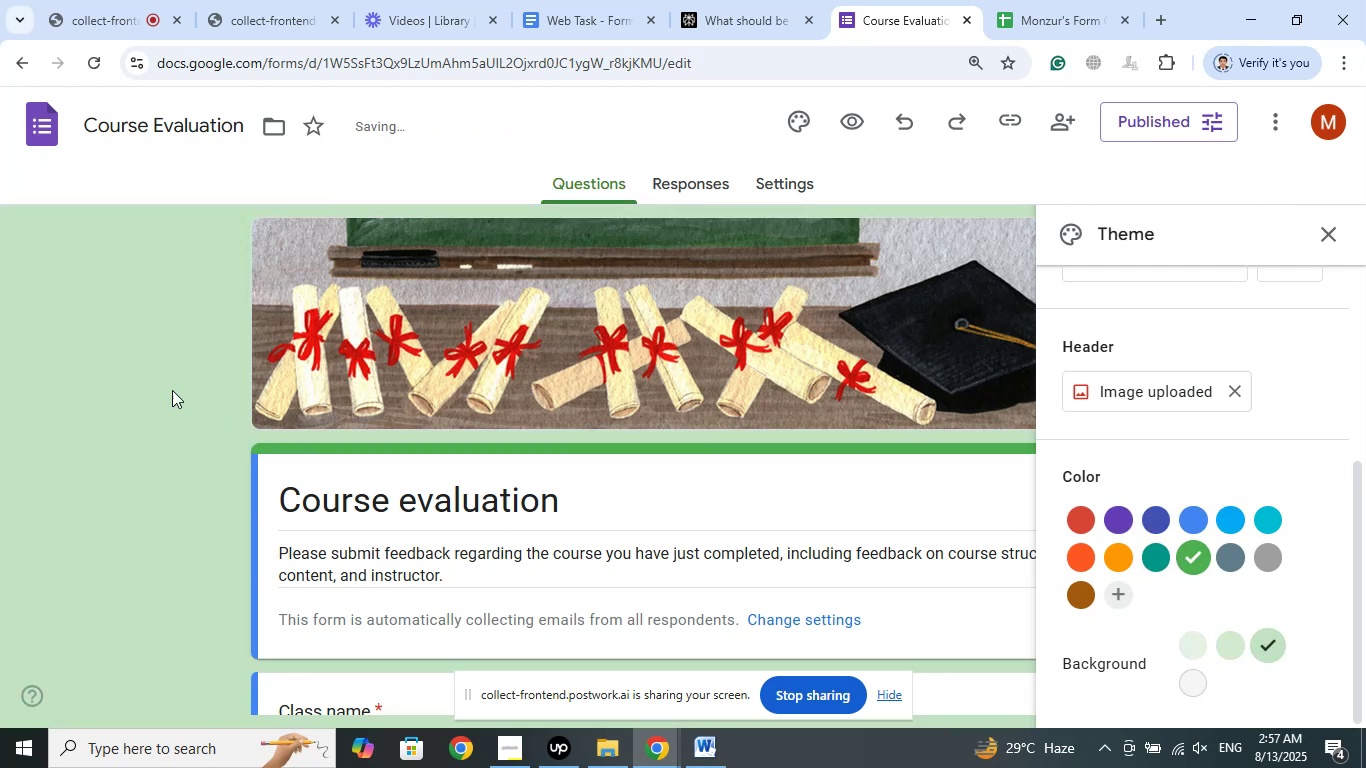 
scroll: coordinate [176, 379], scroll_direction: down, amount: 17.0
 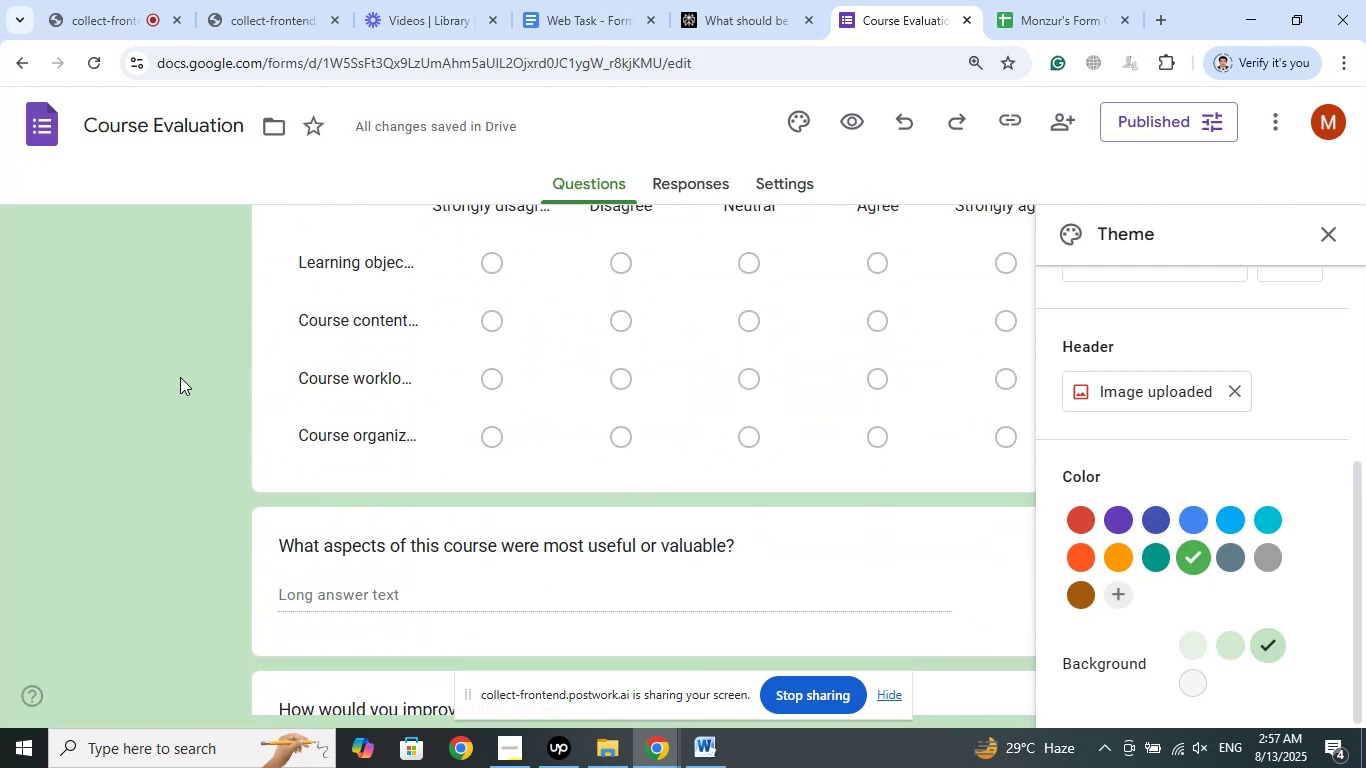 
scroll: coordinate [183, 371], scroll_direction: up, amount: 20.0
 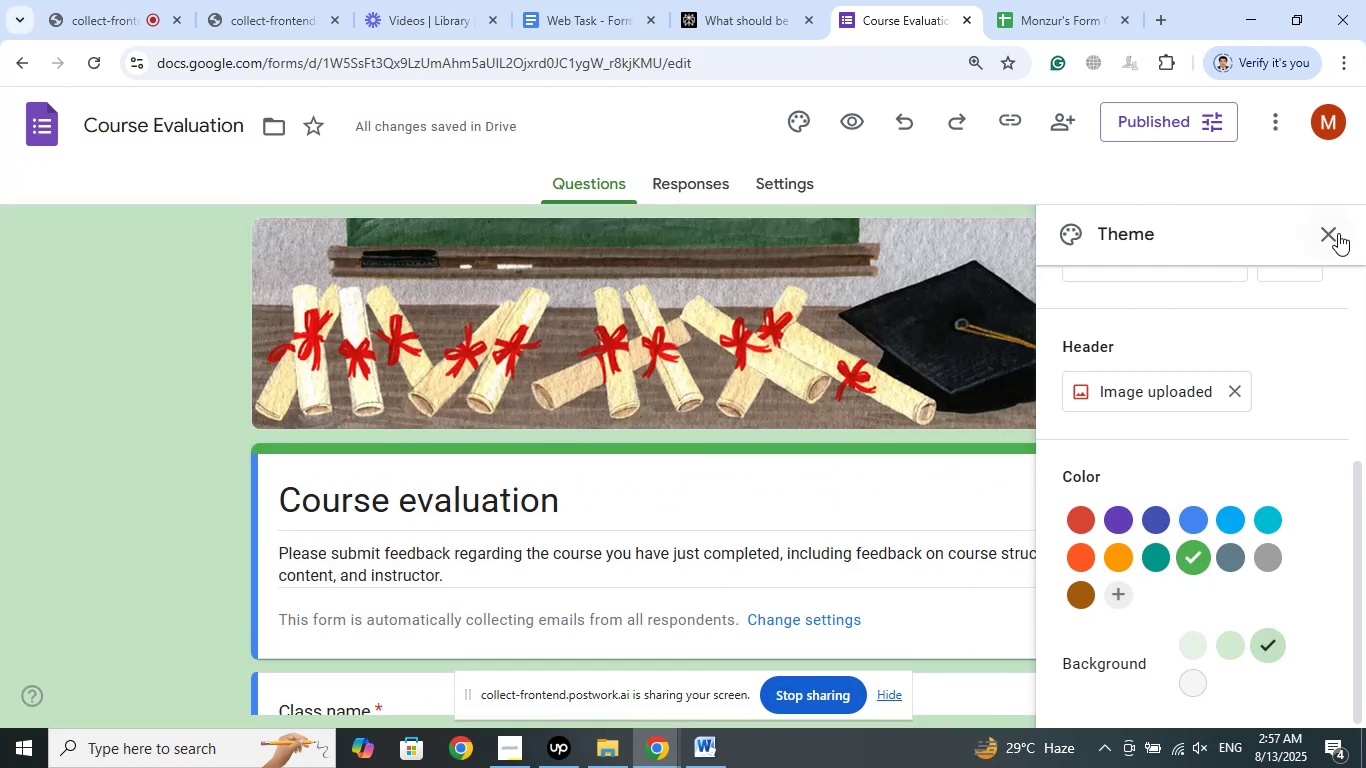 
left_click([1336, 231])
 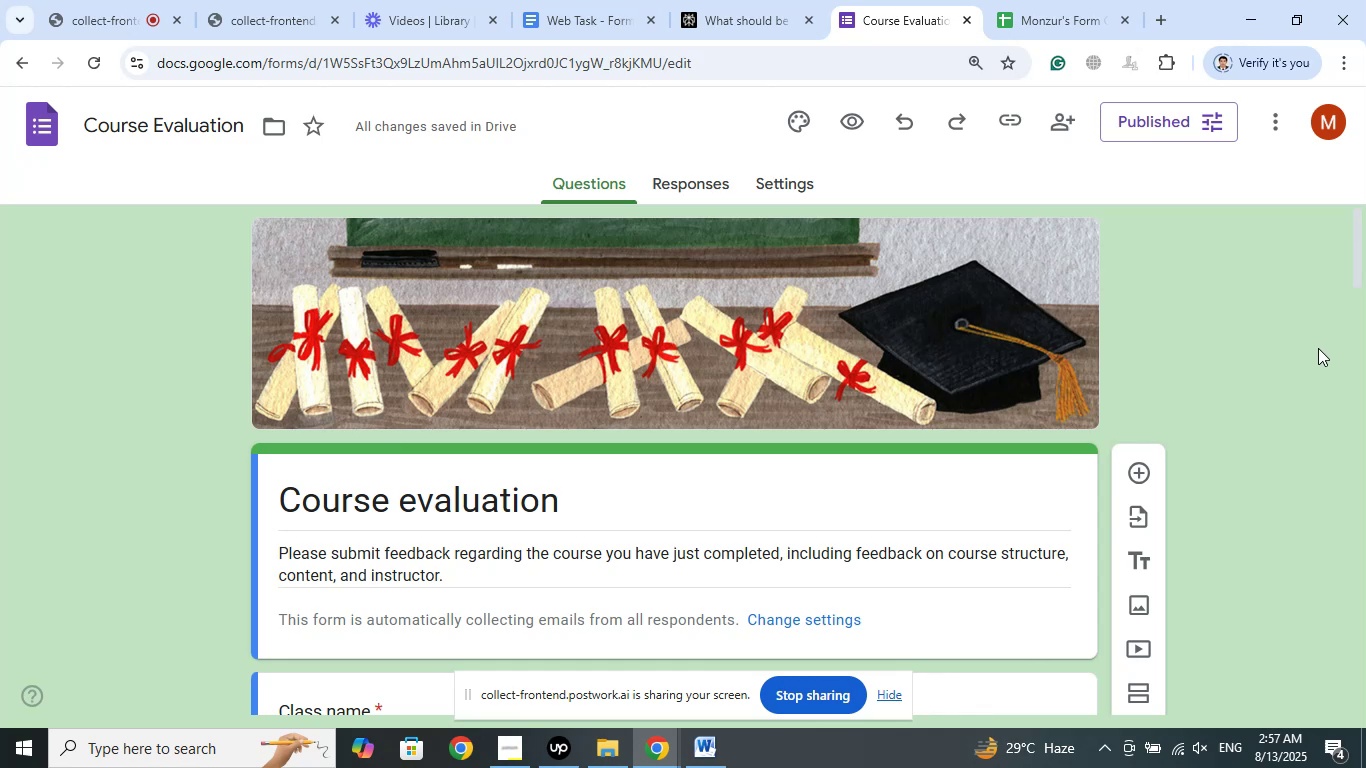 
scroll: coordinate [1220, 341], scroll_direction: down, amount: 15.0
 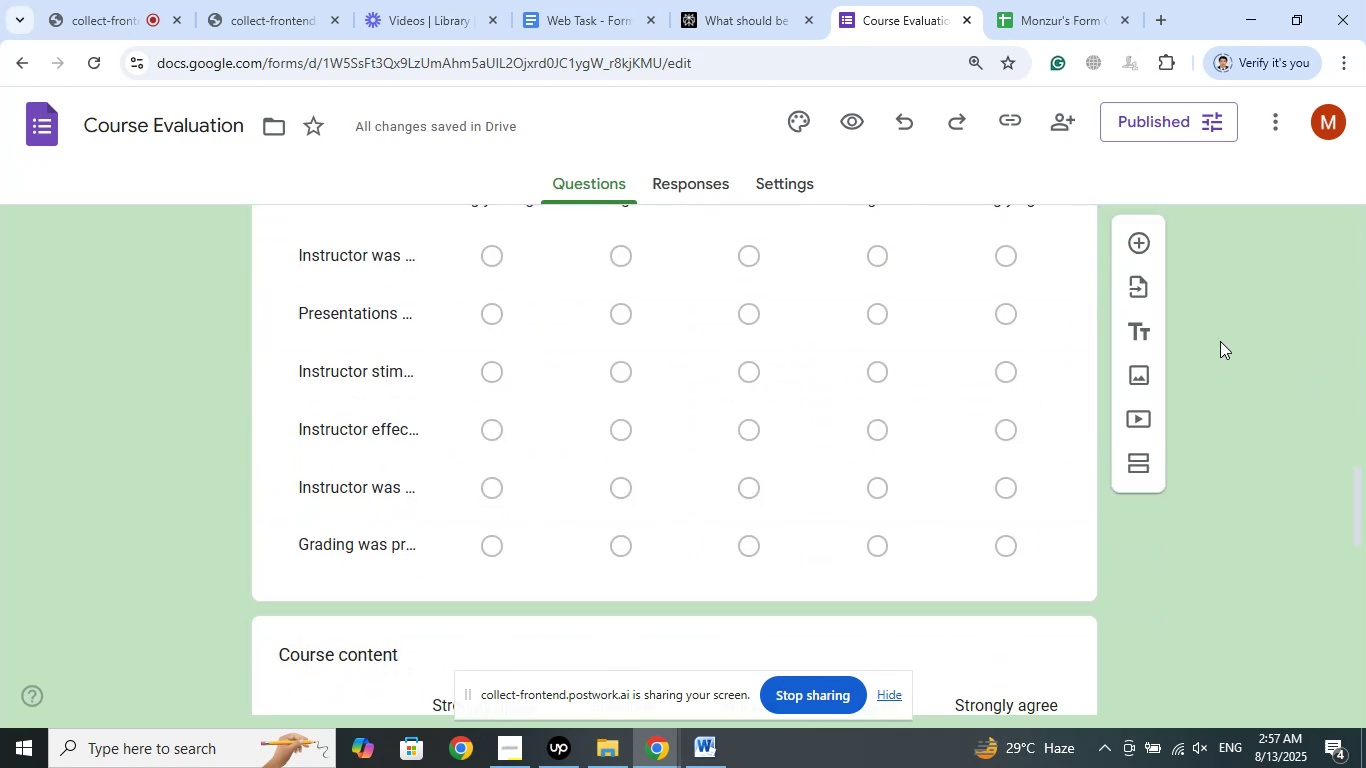 
scroll: coordinate [1233, 317], scroll_direction: up, amount: 22.0
 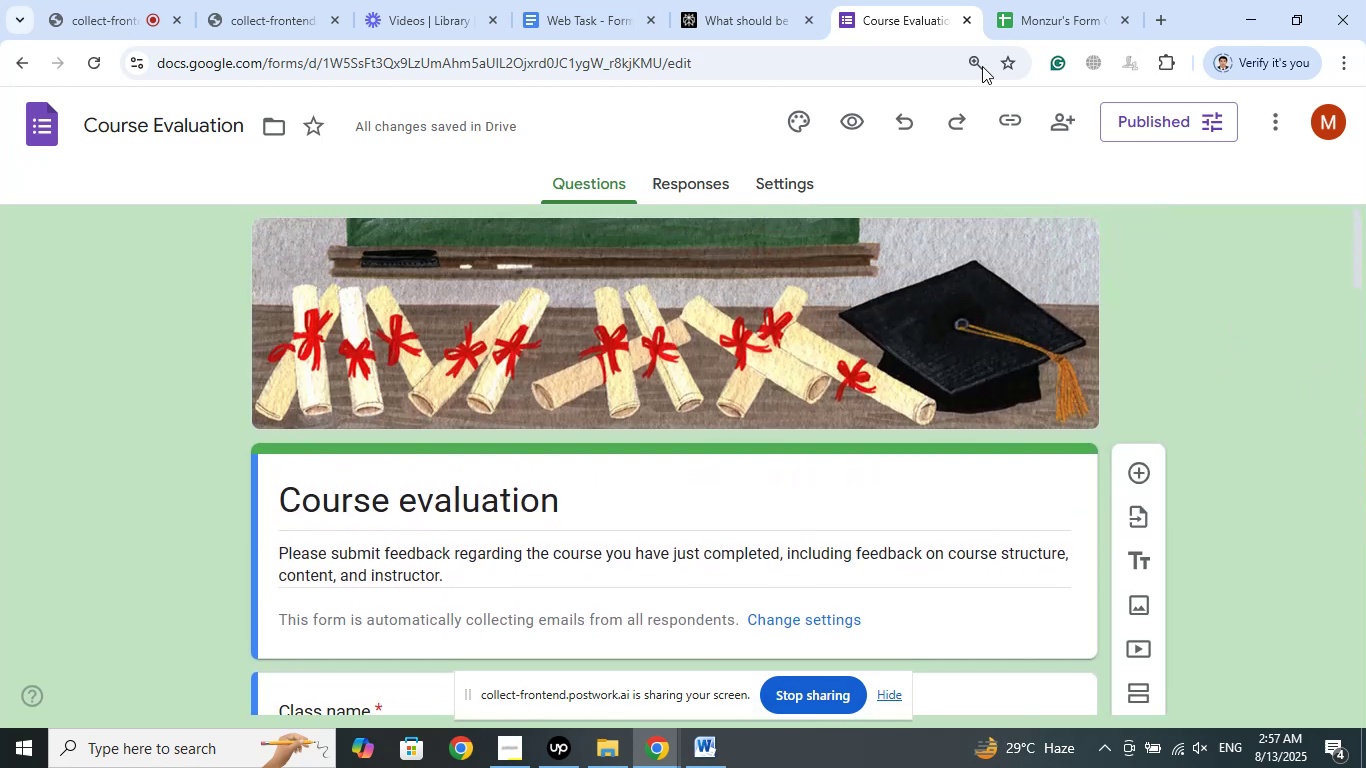 
mouse_move([970, 50])
 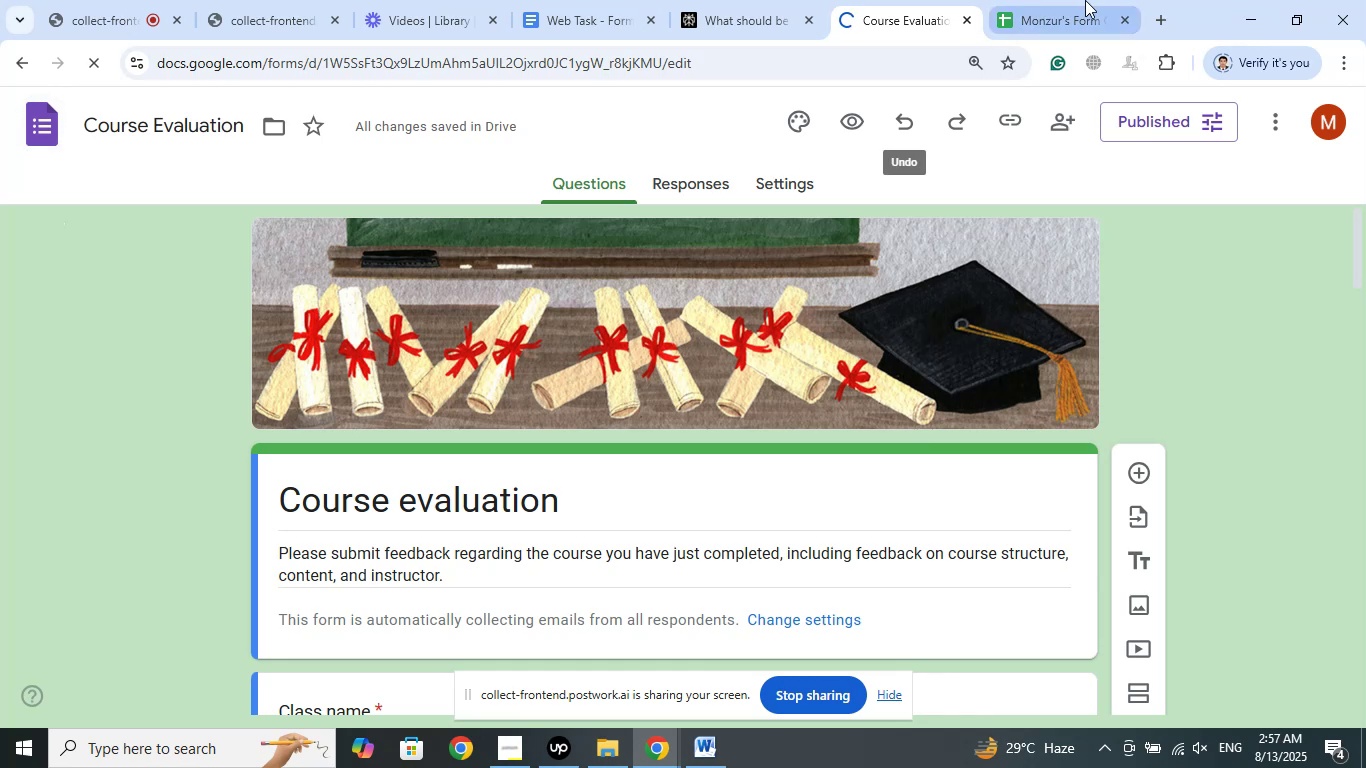 
wait(5.71)
 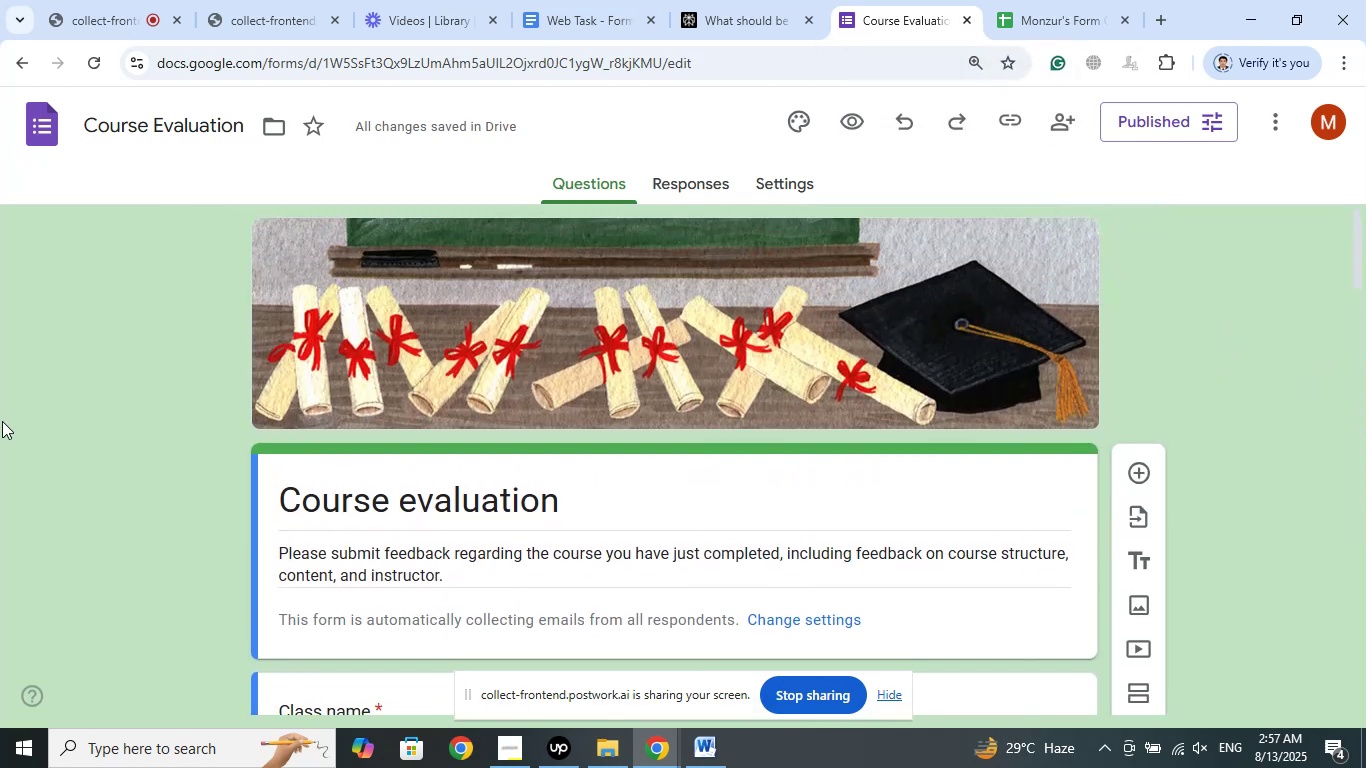 
scroll: coordinate [393, 448], scroll_direction: down, amount: 1.0
 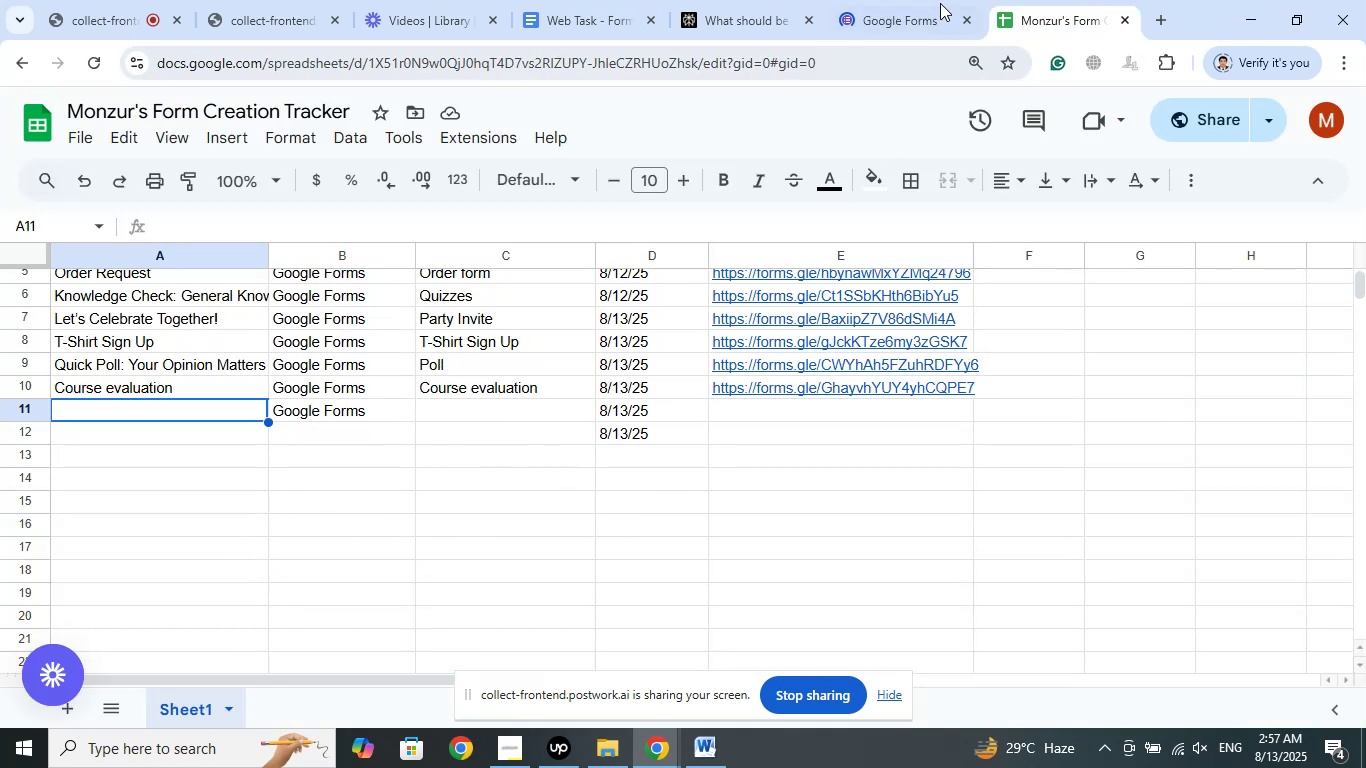 
left_click([902, 0])
 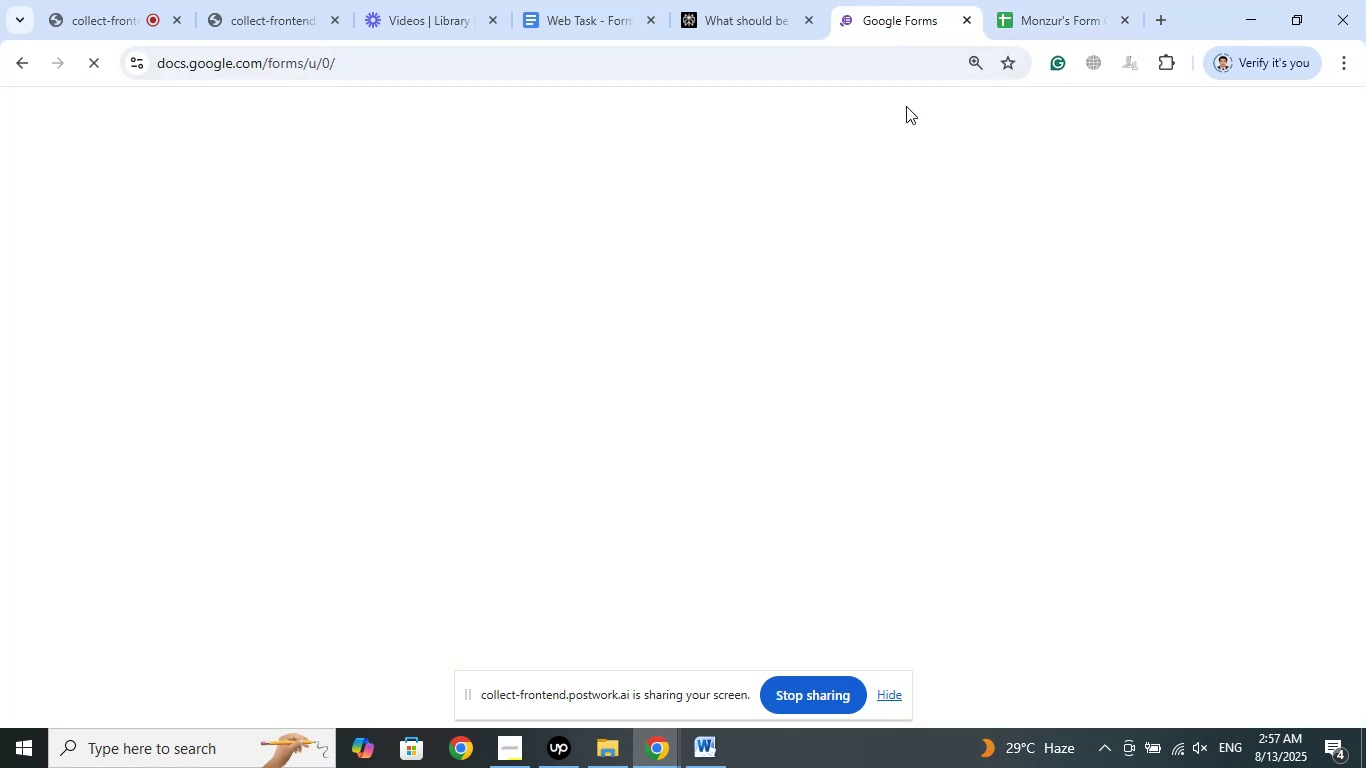 
mouse_move([856, 273])
 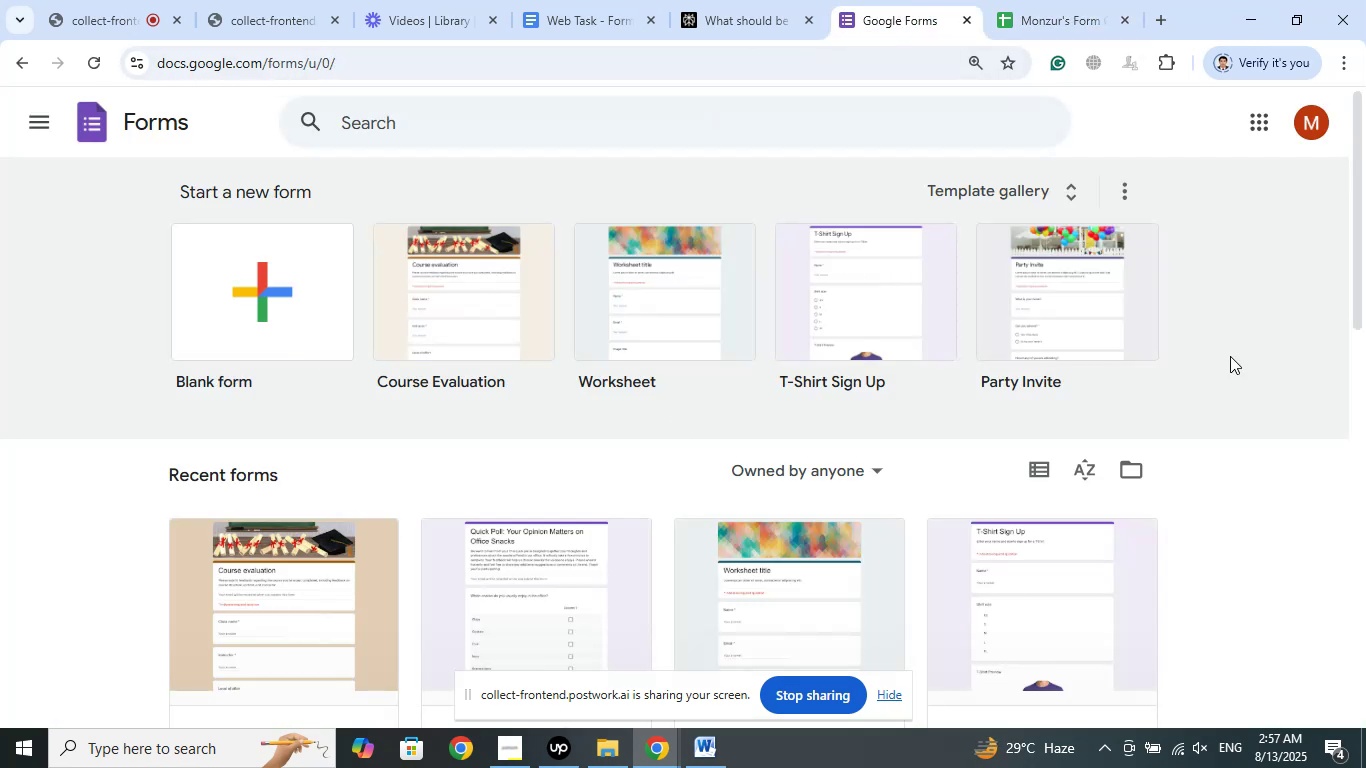 
scroll: coordinate [1230, 356], scroll_direction: up, amount: 2.0
 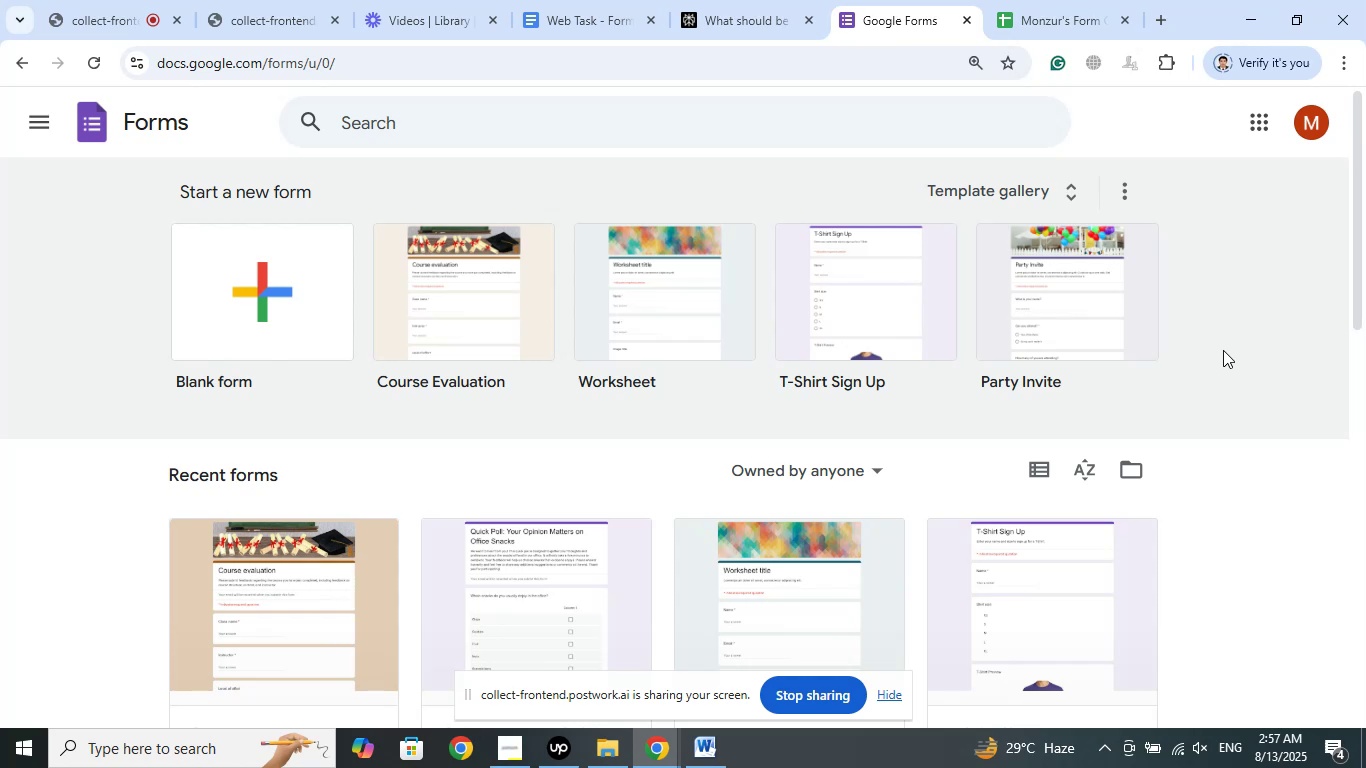 
left_click([1068, 193])
 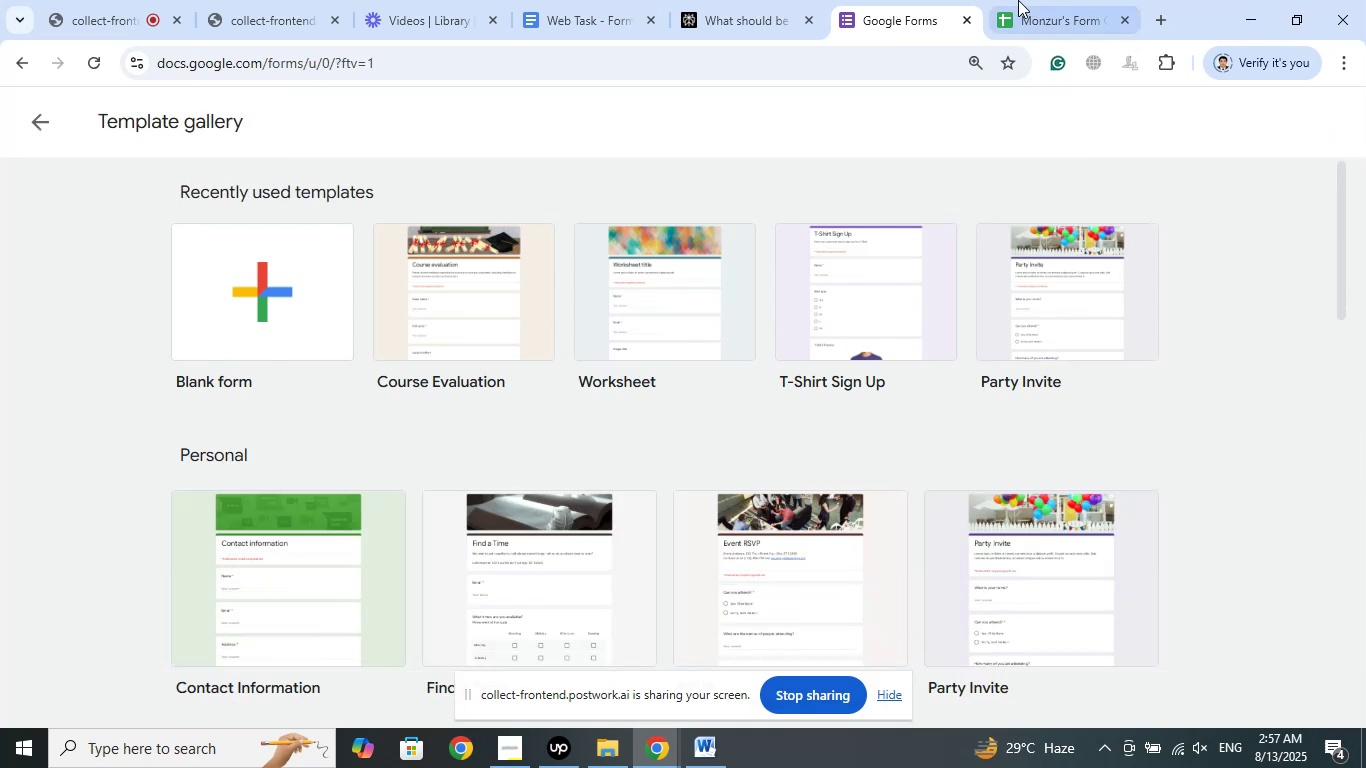 
left_click([1019, 0])
 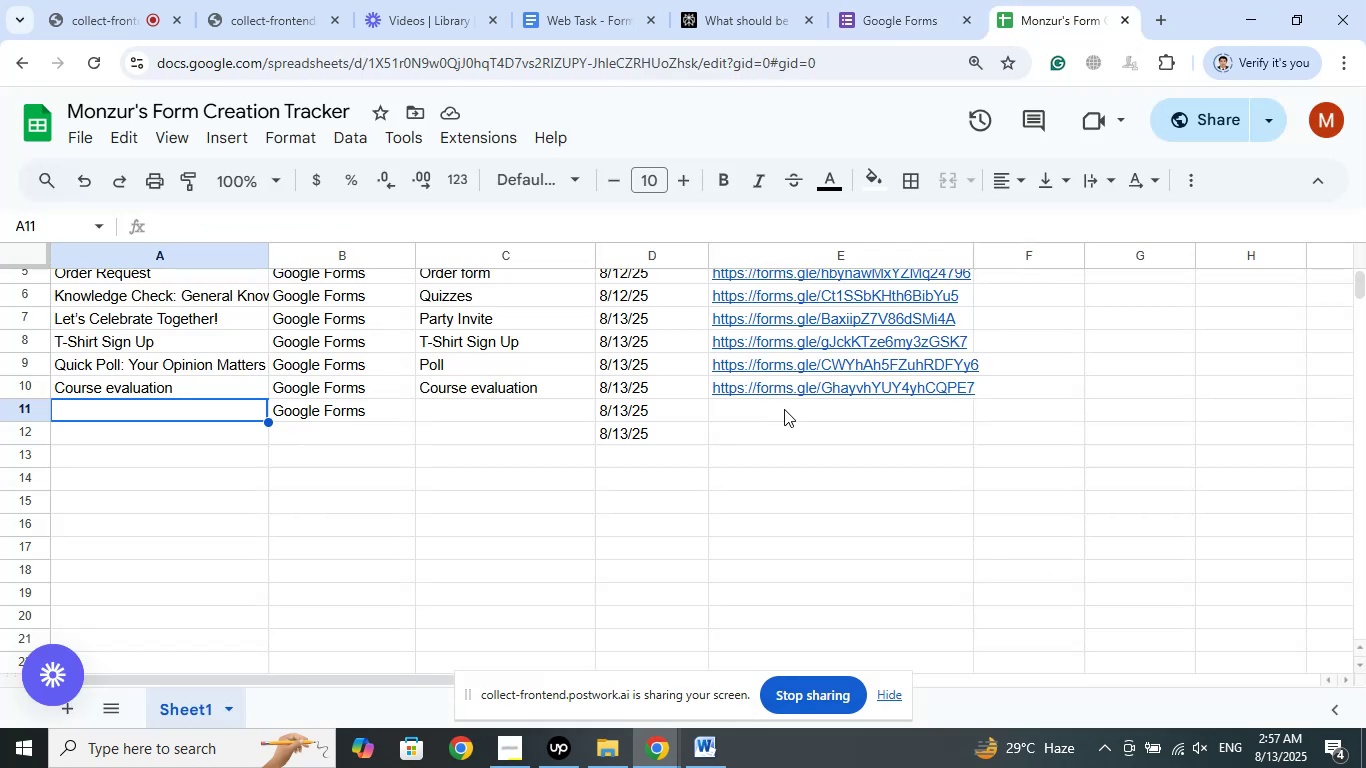 
wait(9.22)
 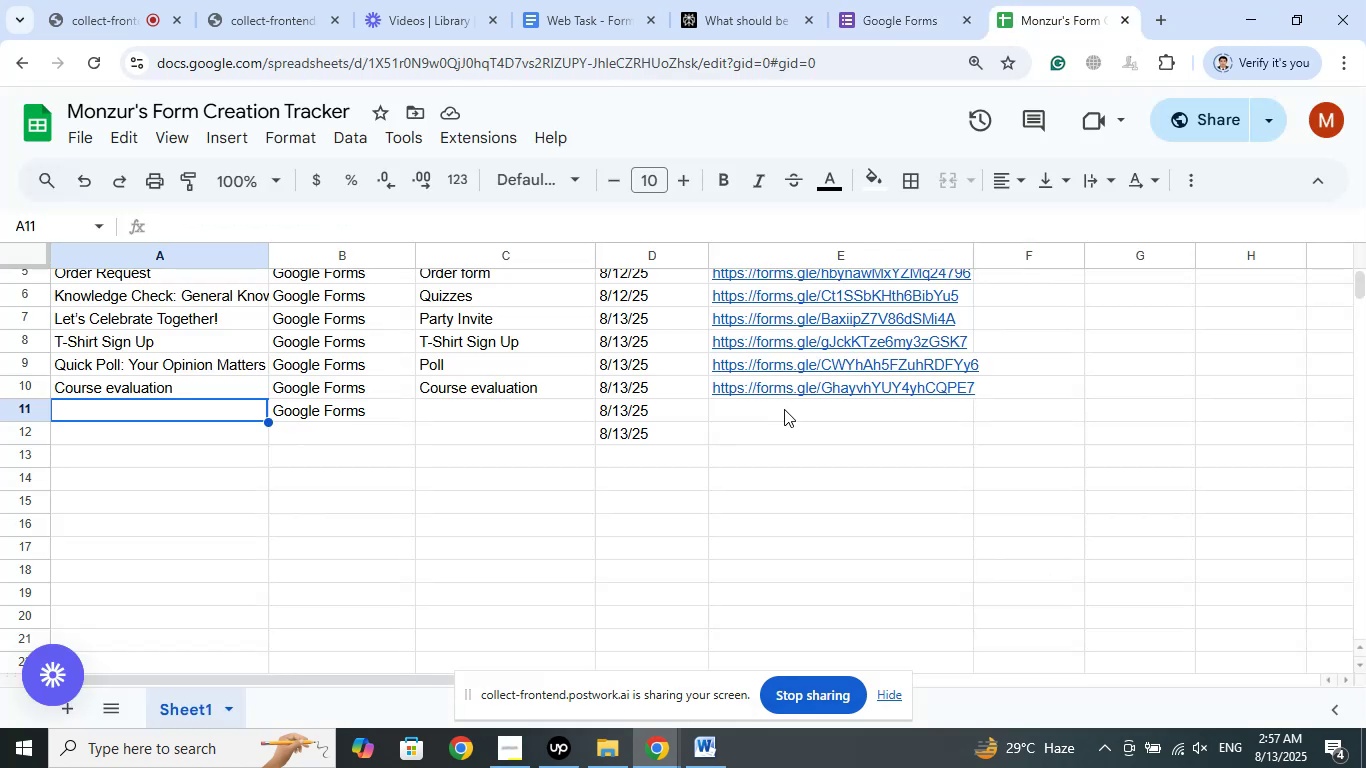 
scroll: coordinate [790, 411], scroll_direction: up, amount: 2.0
 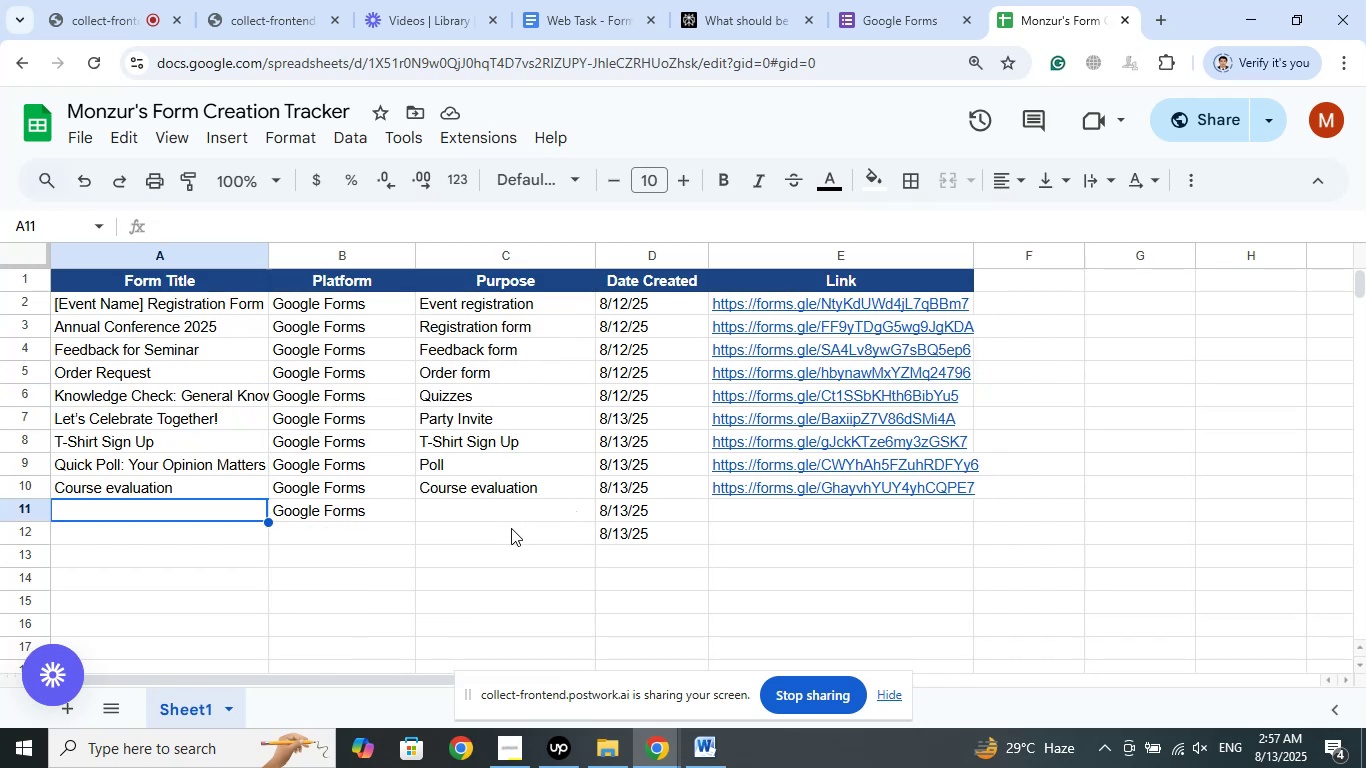 
wait(5.27)
 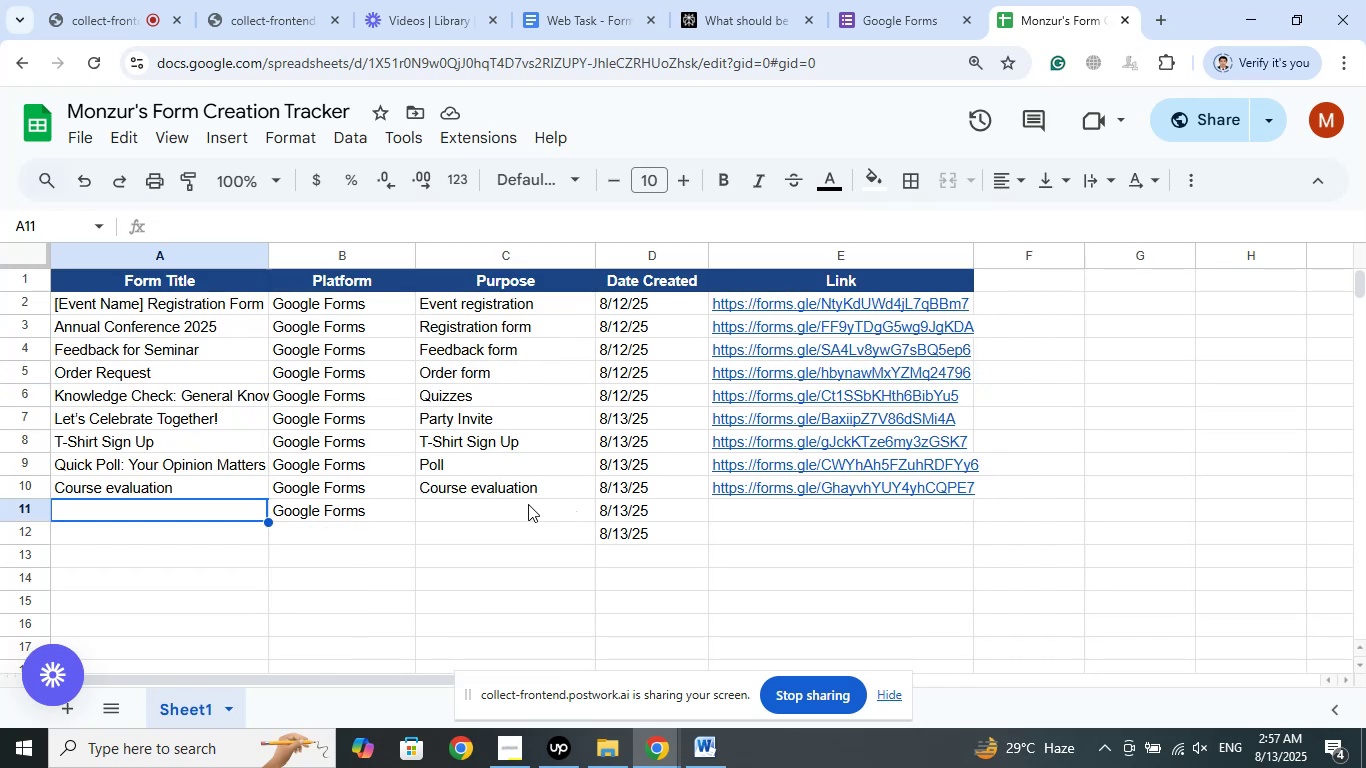 
left_click([484, 421])
 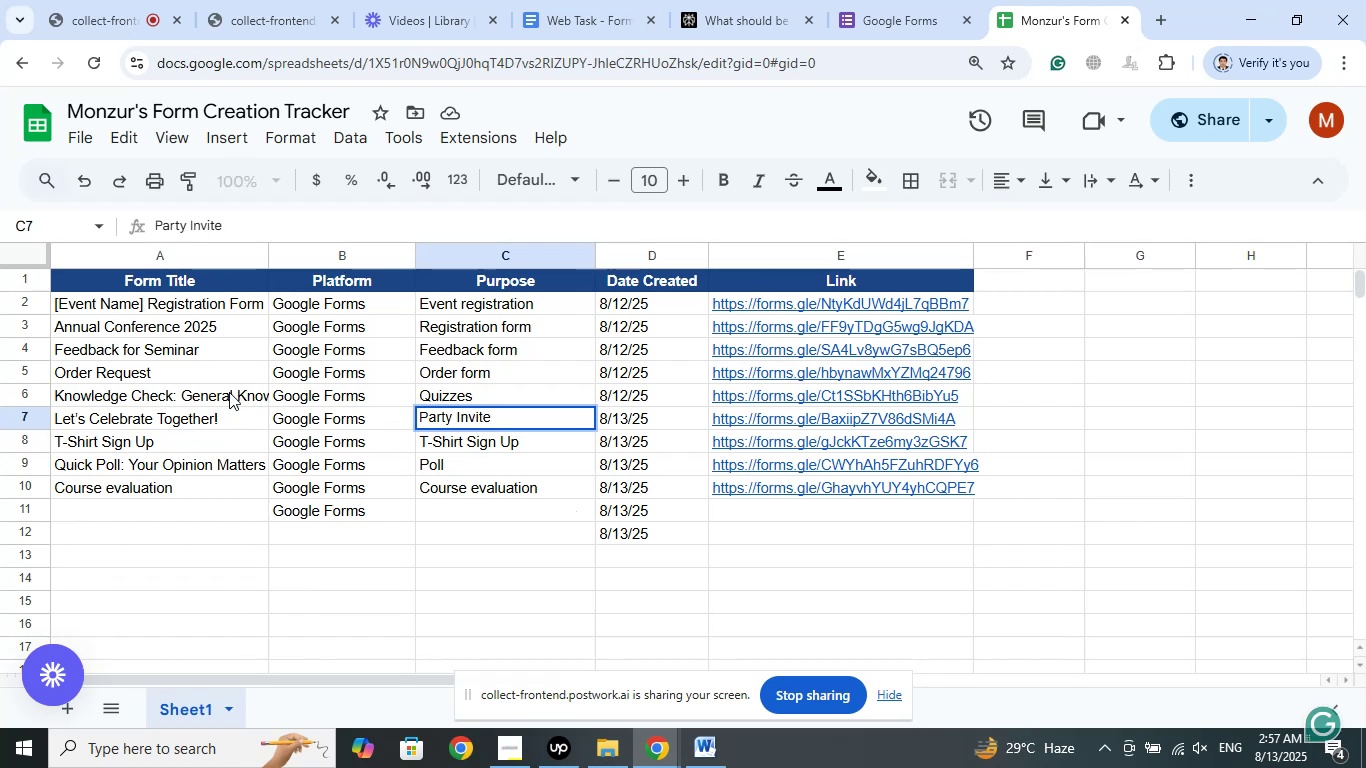 
key(ArrowRight)
 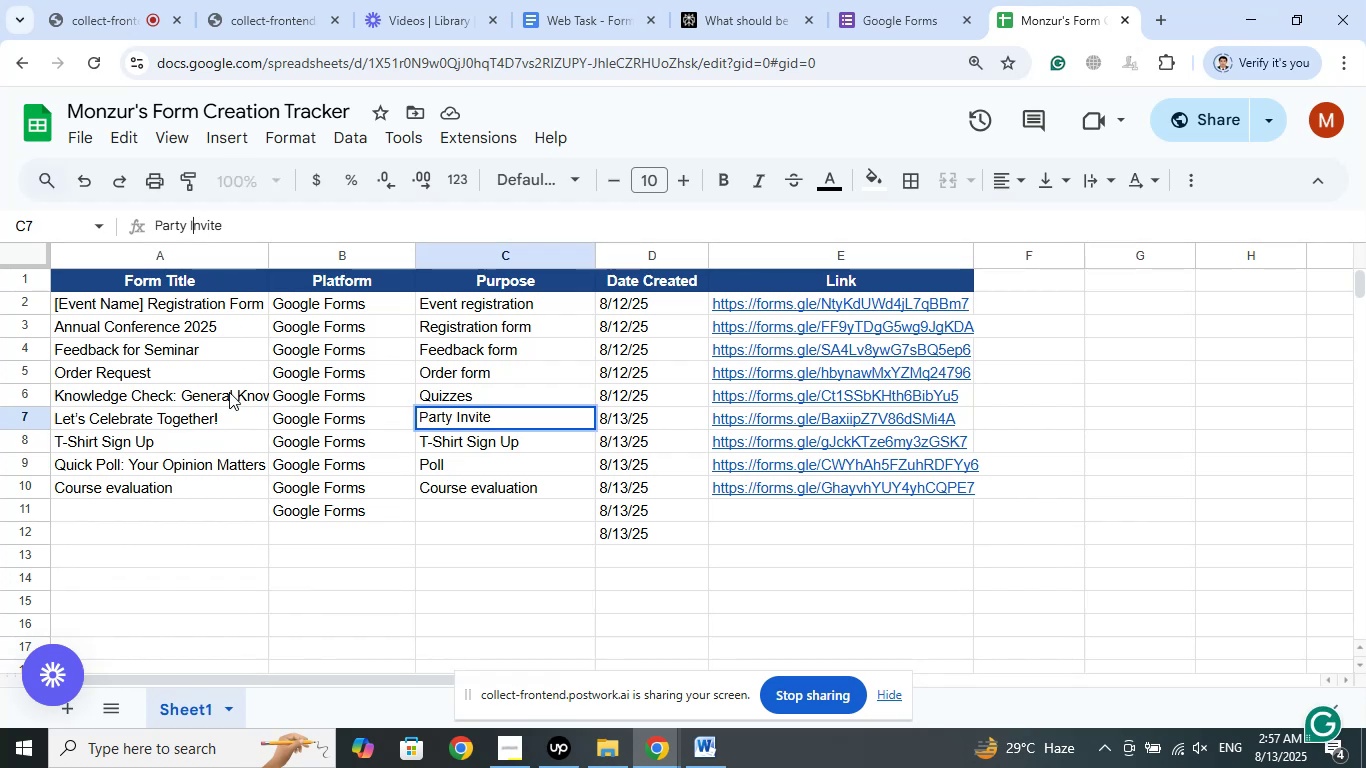 
key(Backspace)
 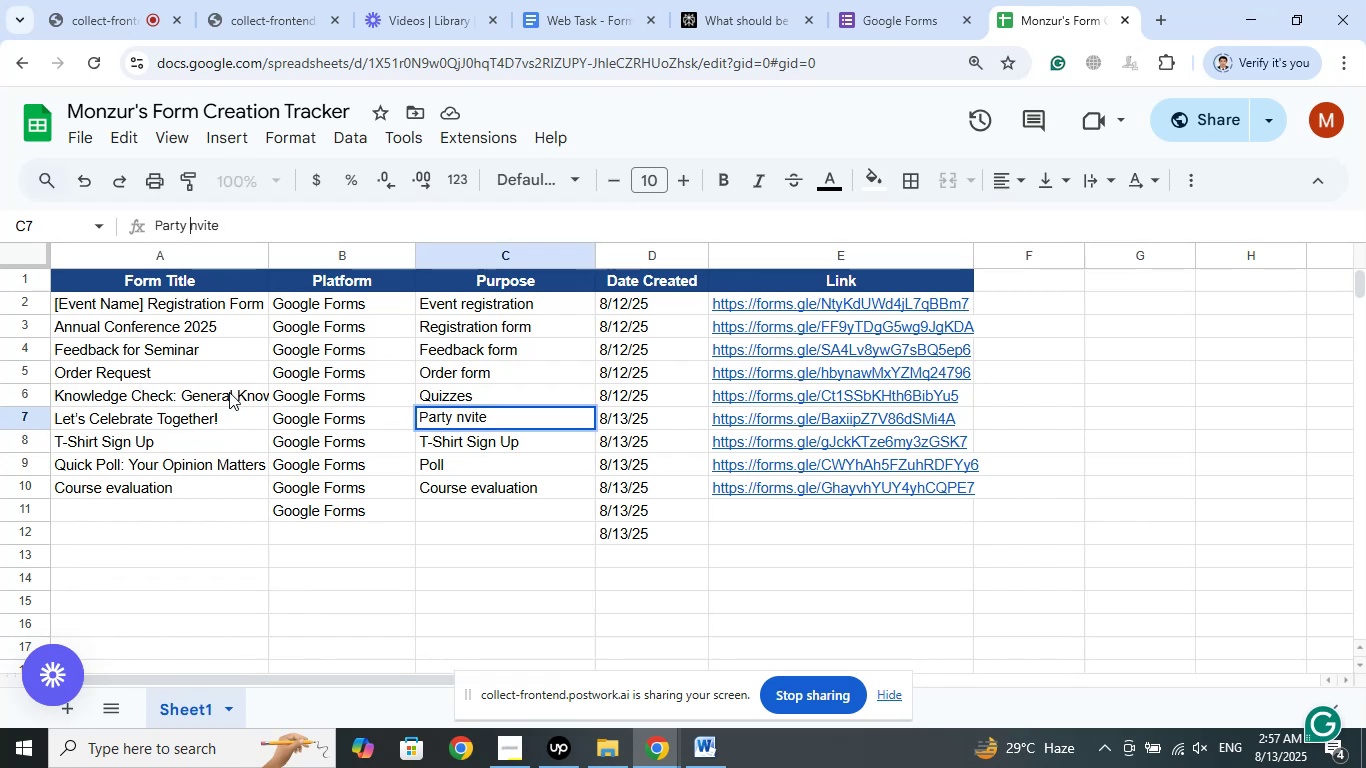 
key(I)
 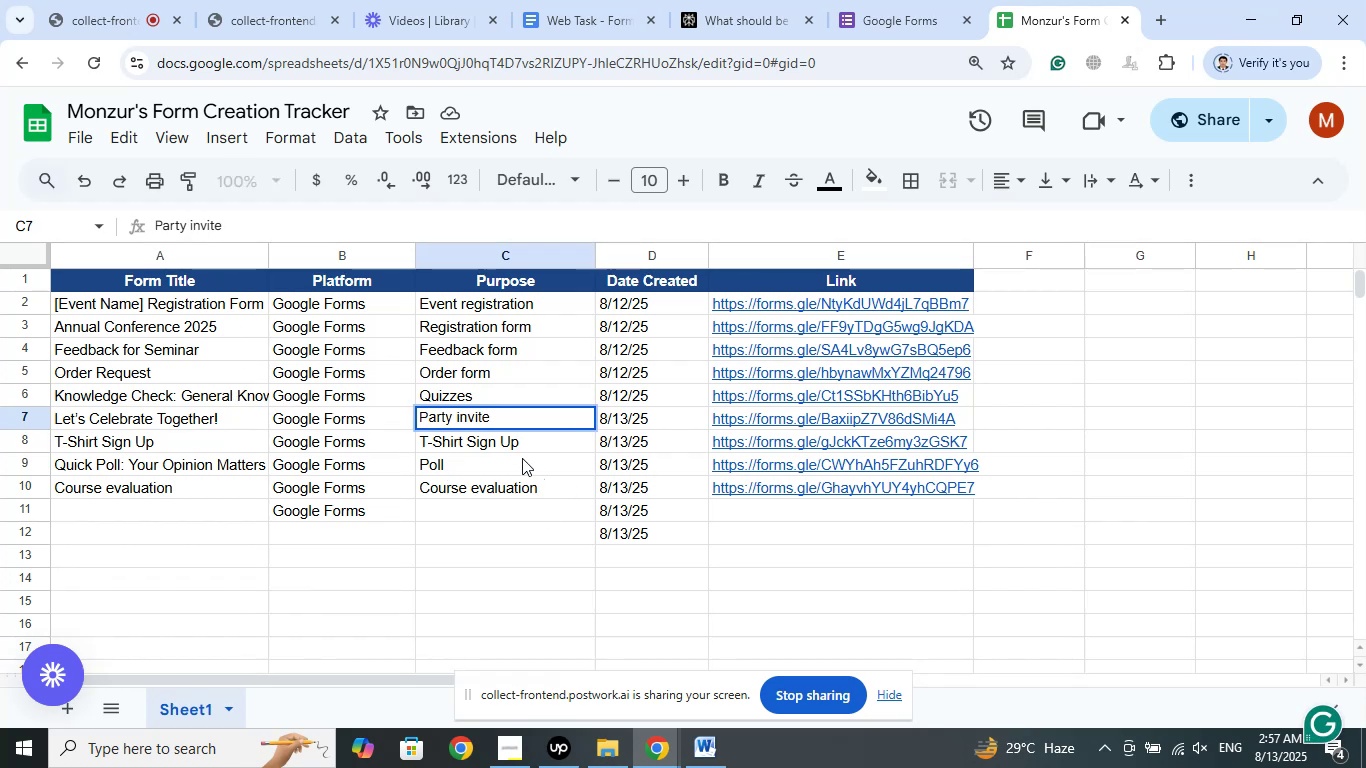 
left_click([515, 450])
 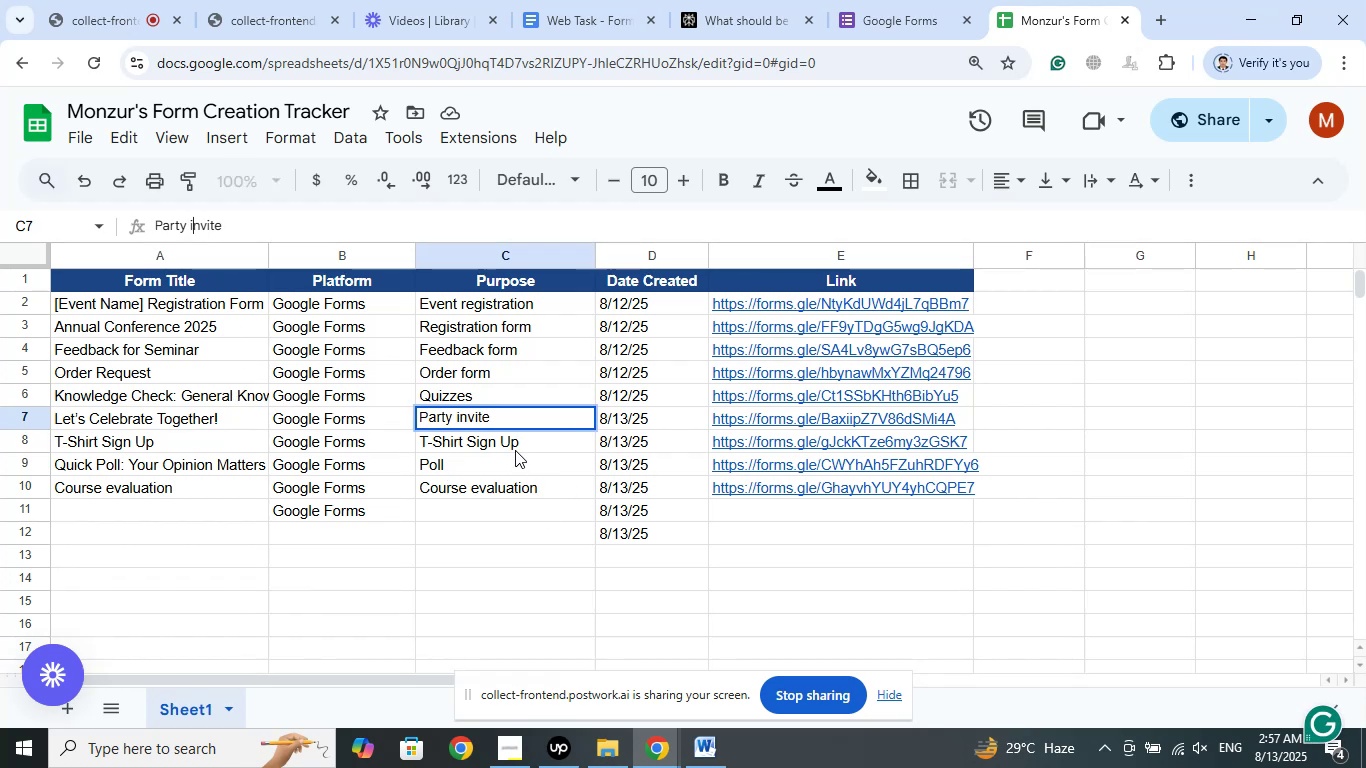 
scroll: coordinate [515, 450], scroll_direction: up, amount: 1.0
 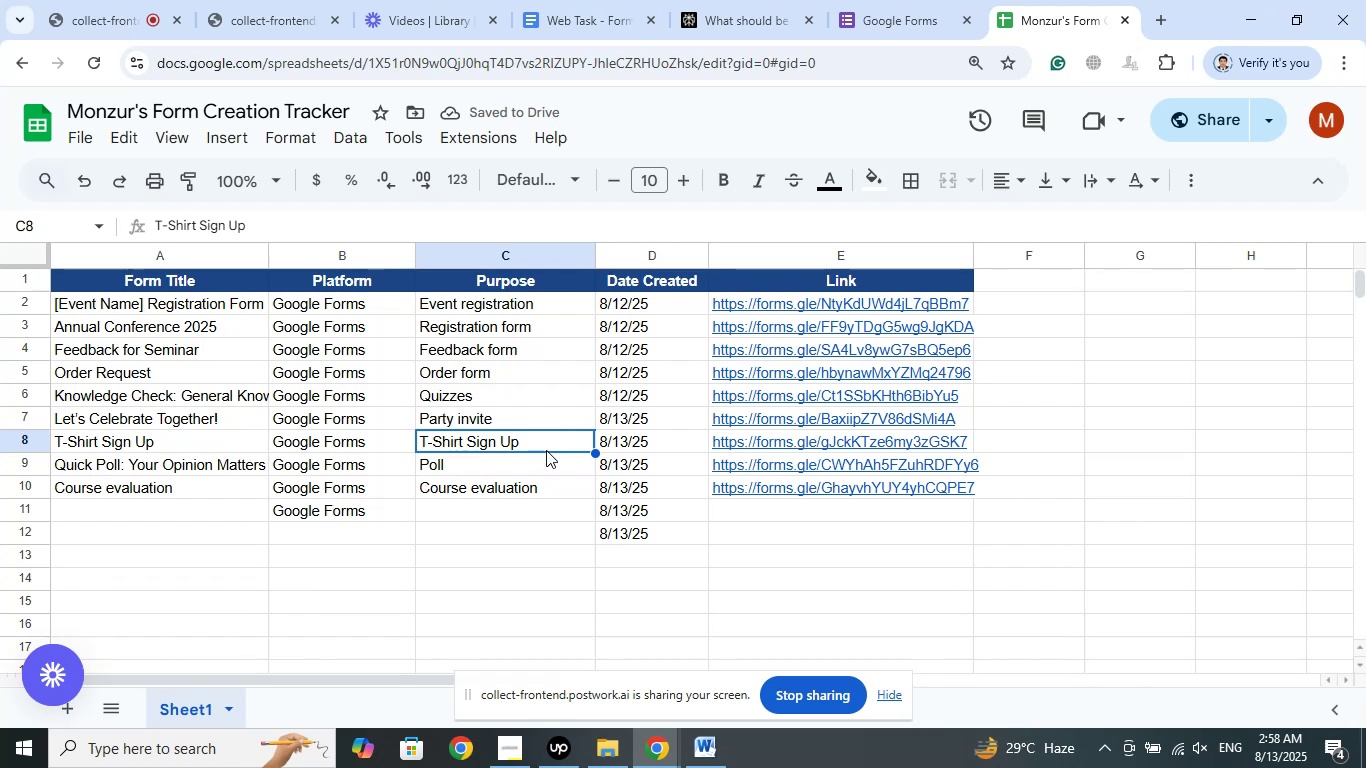 
wait(9.25)
 